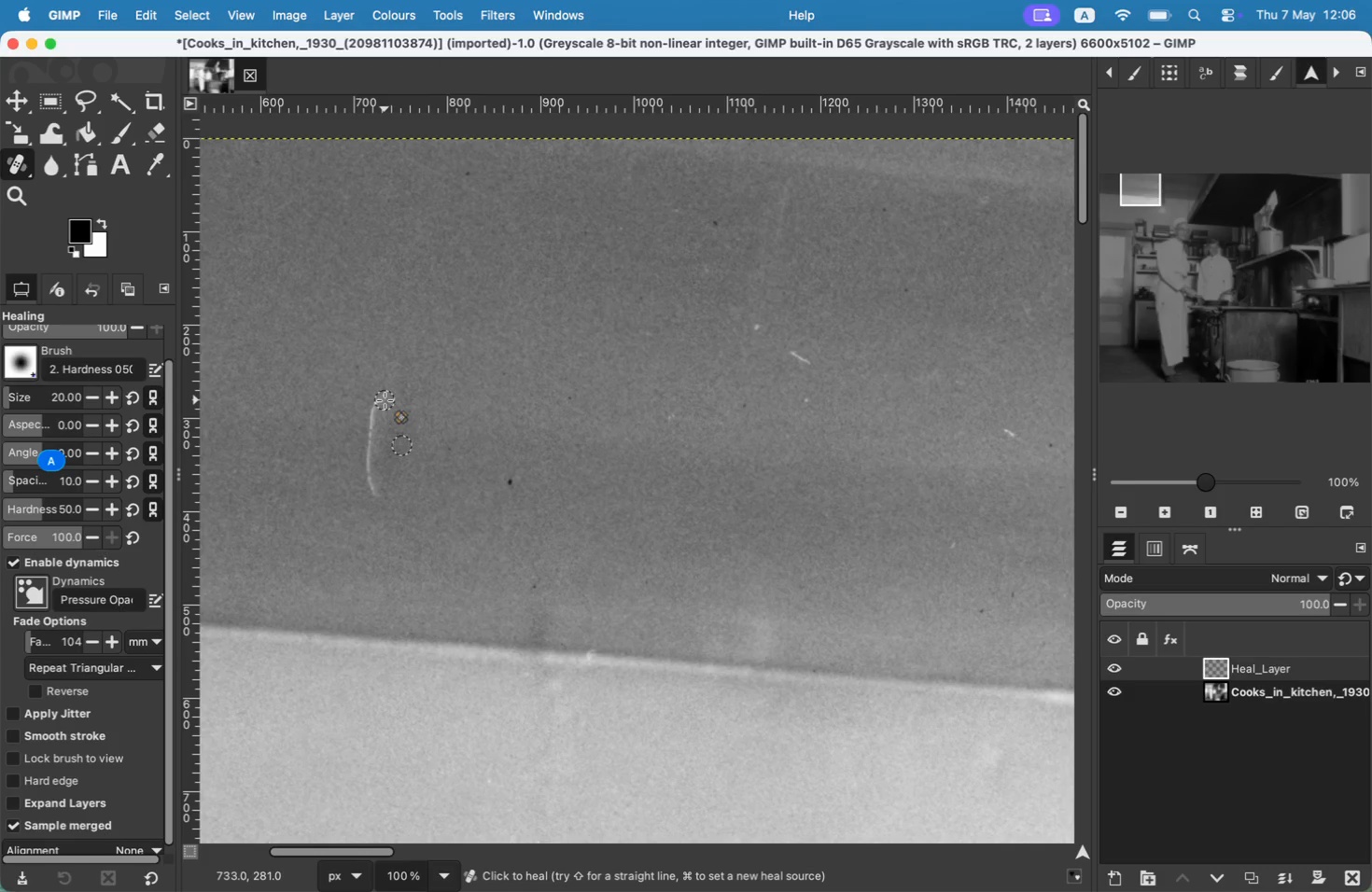 
key(Meta+CommandLeft)
 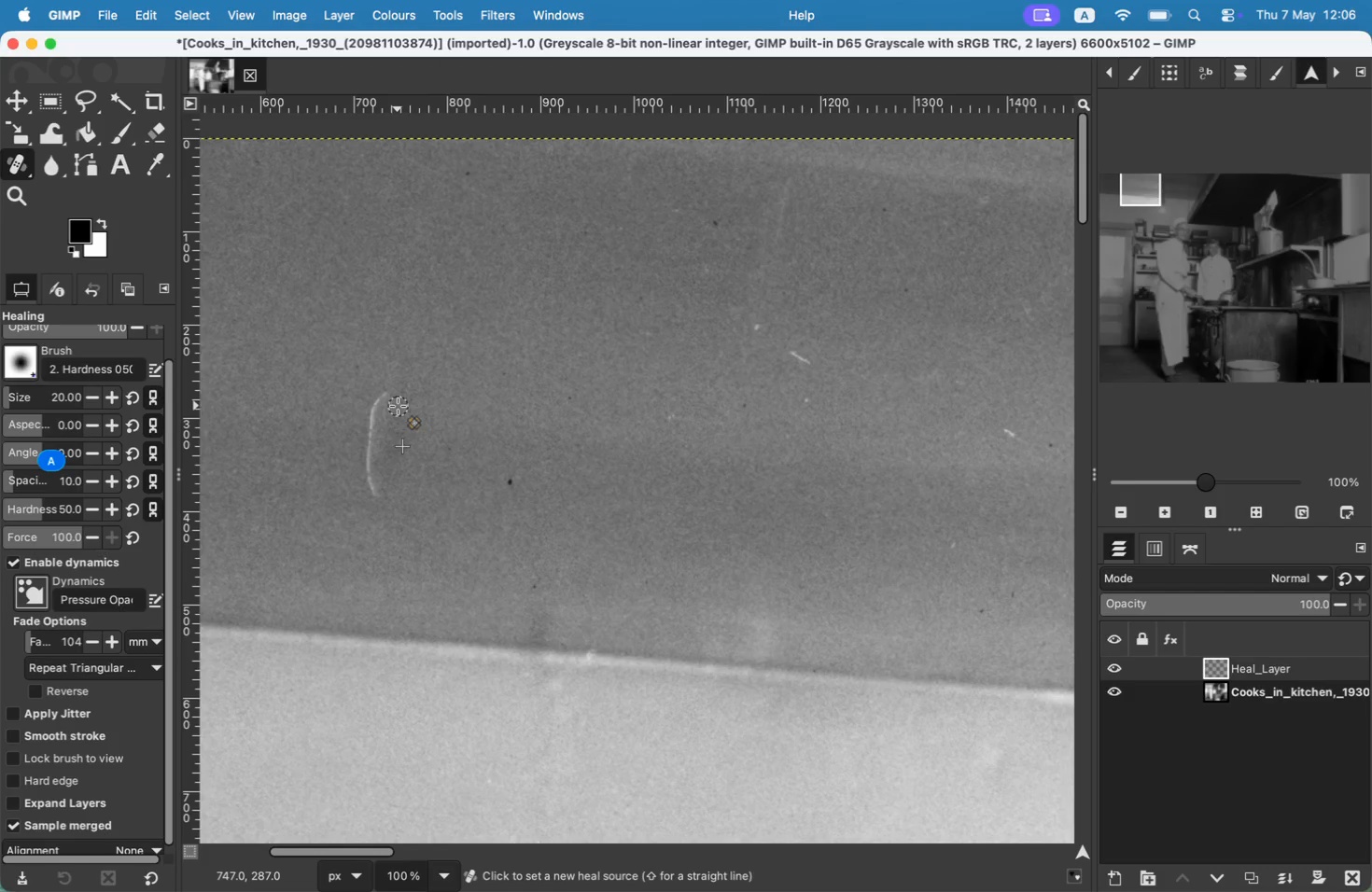 
left_click([398, 406])
 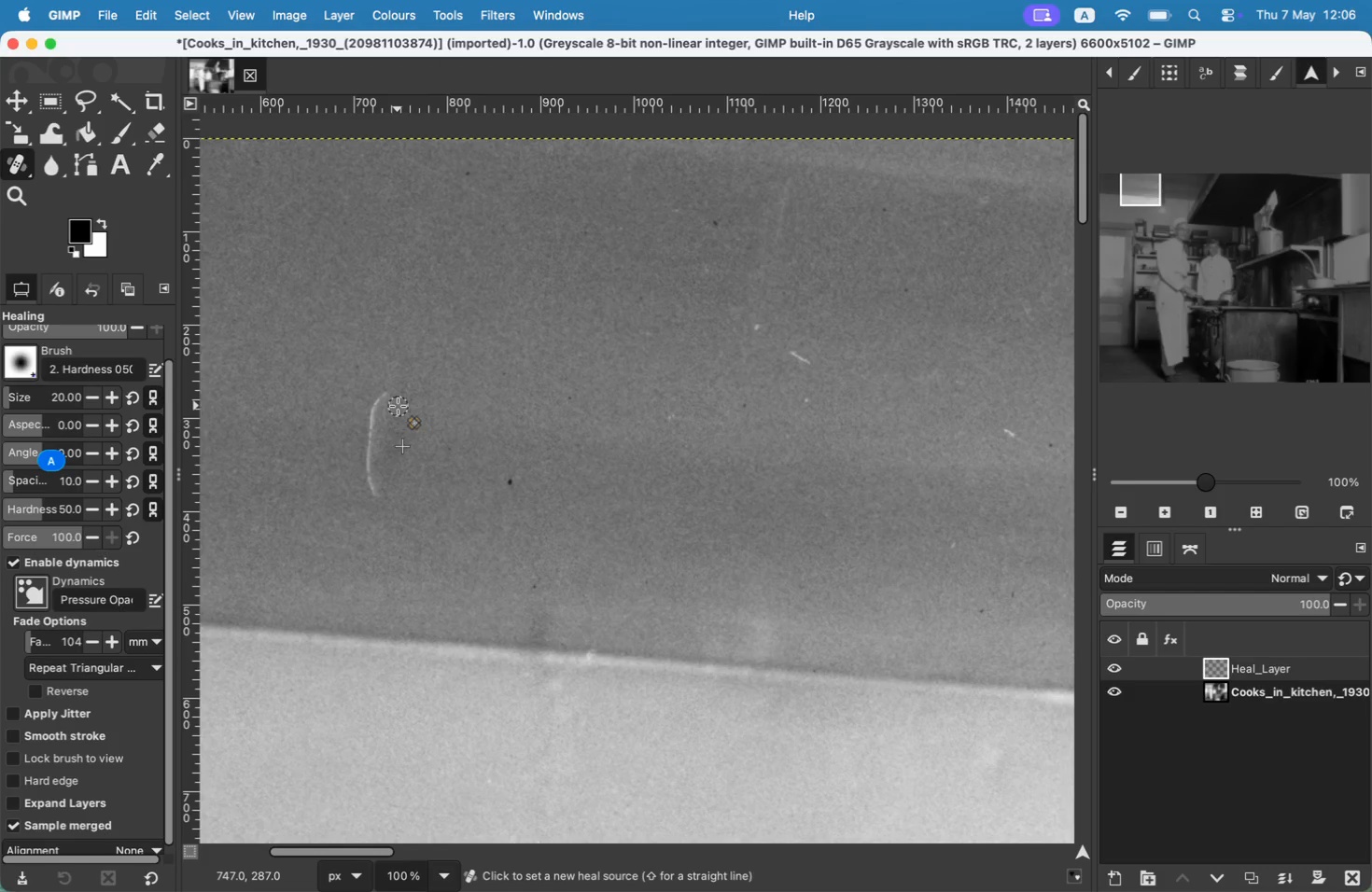 
left_click_drag(start_coordinate=[391, 396], to_coordinate=[372, 413])
 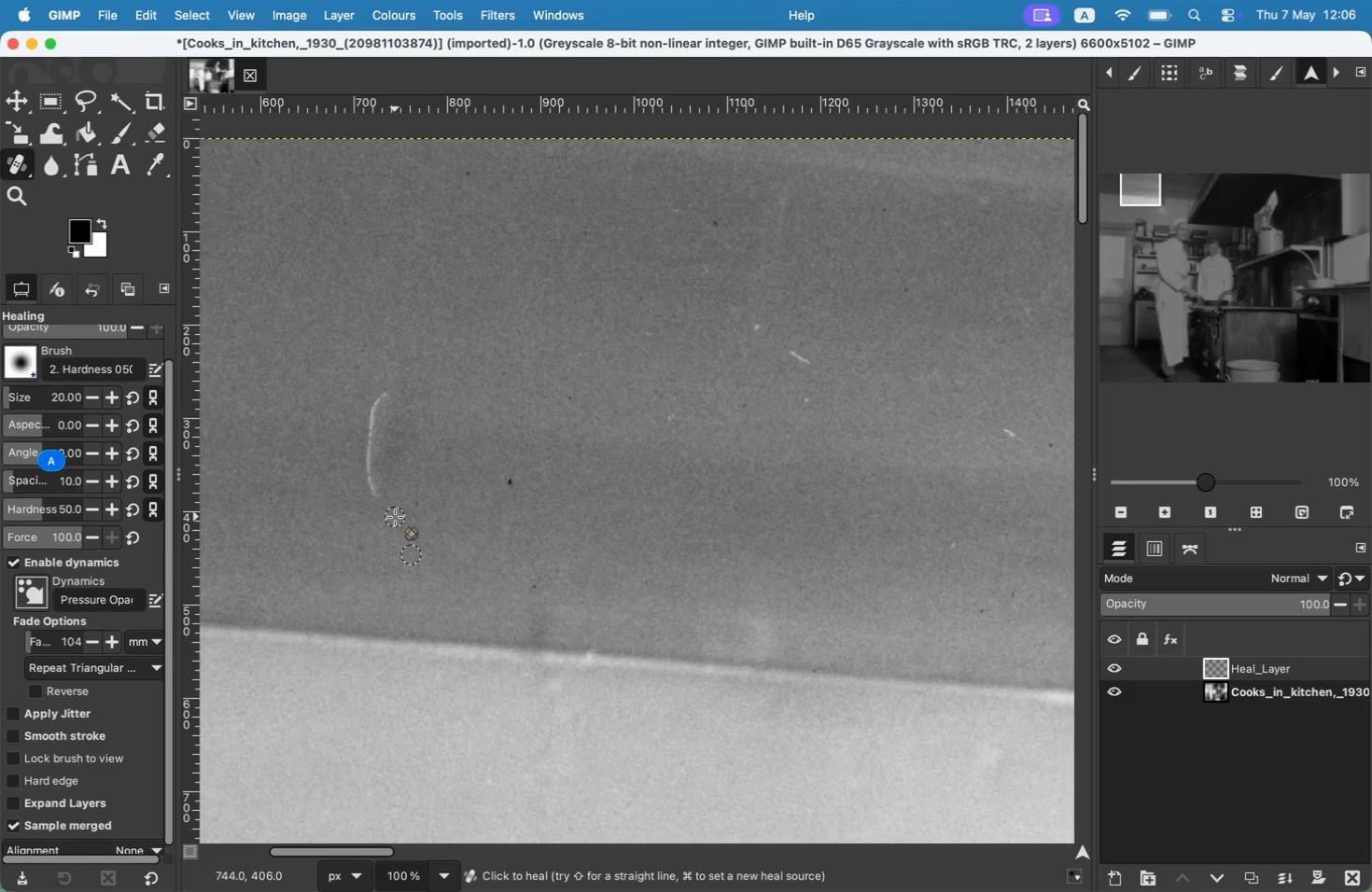 
hold_key(key=CommandLeft, duration=0.33)
left_click([389, 429])
 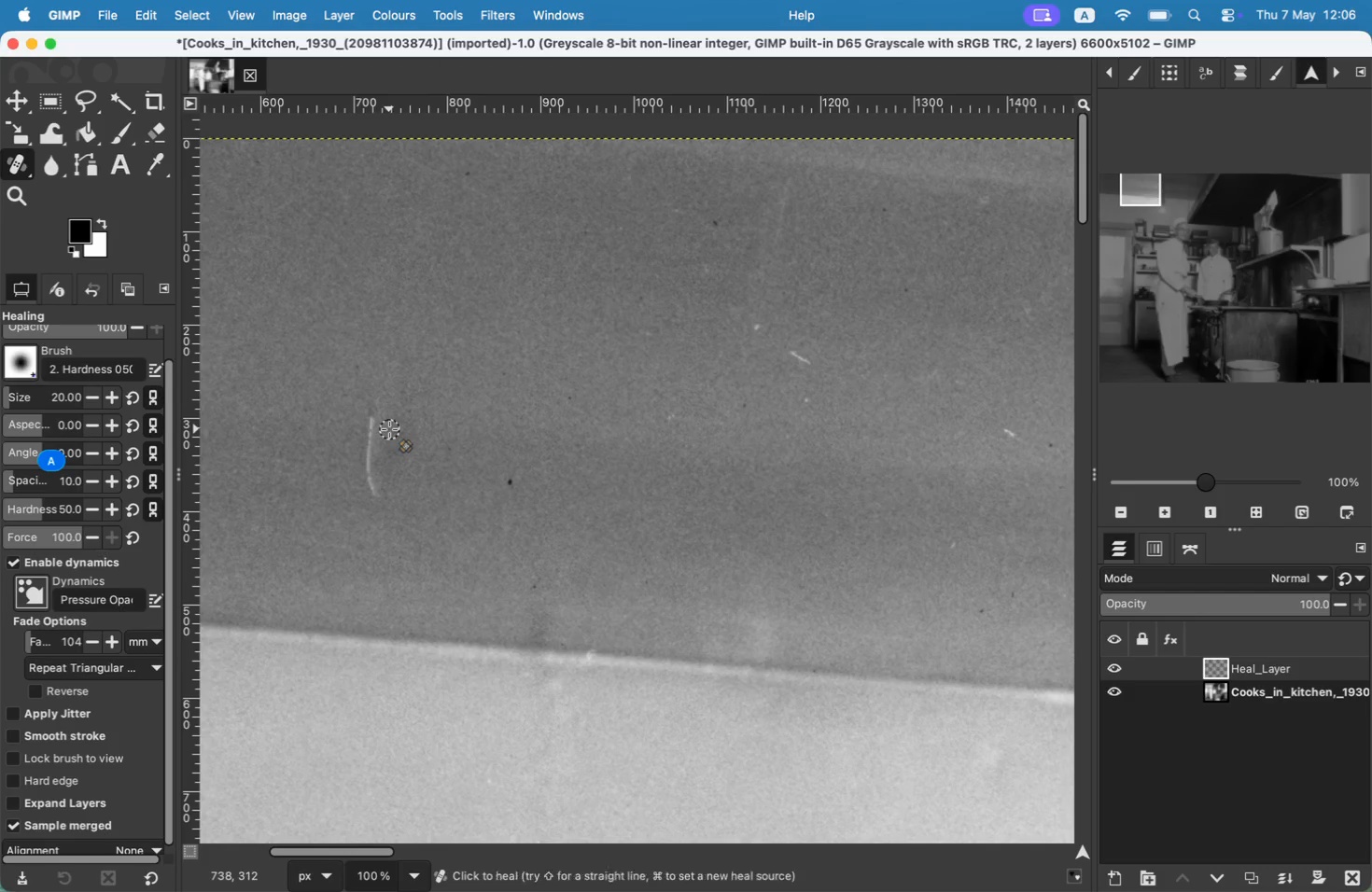 
left_click_drag(start_coordinate=[374, 422], to_coordinate=[368, 447])
 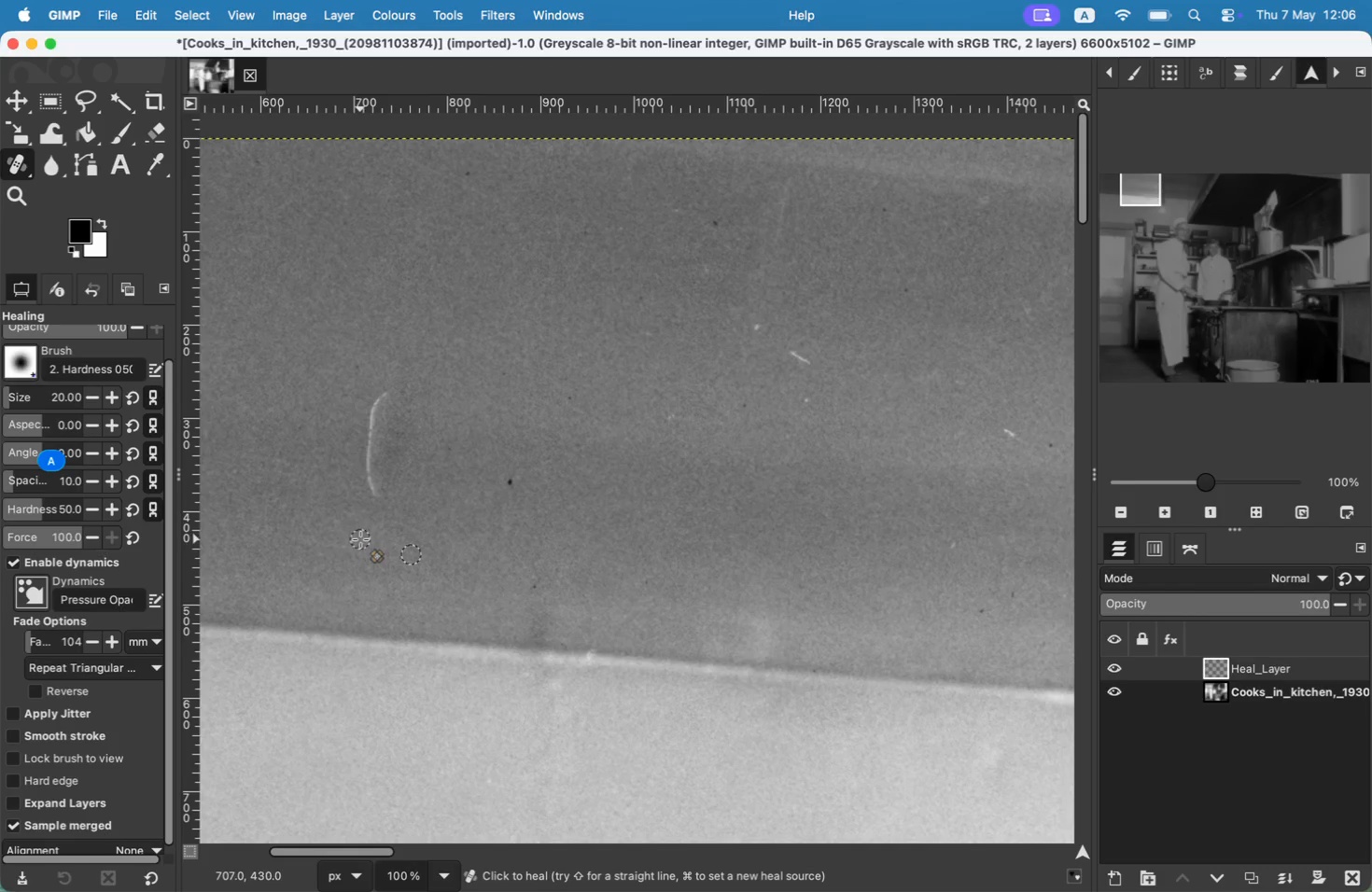 
key(Meta+CommandLeft)
 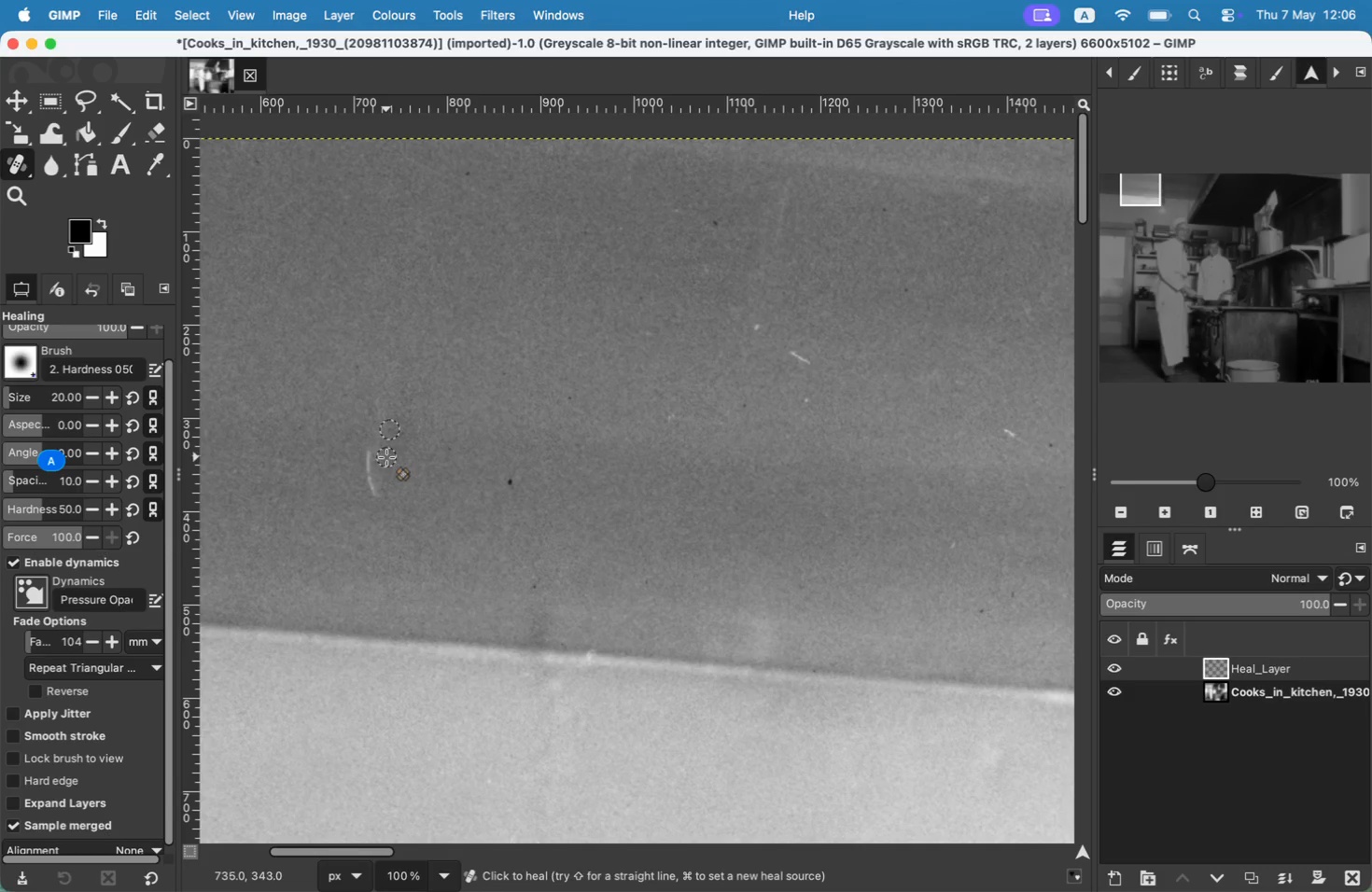 
left_click([386, 457])
 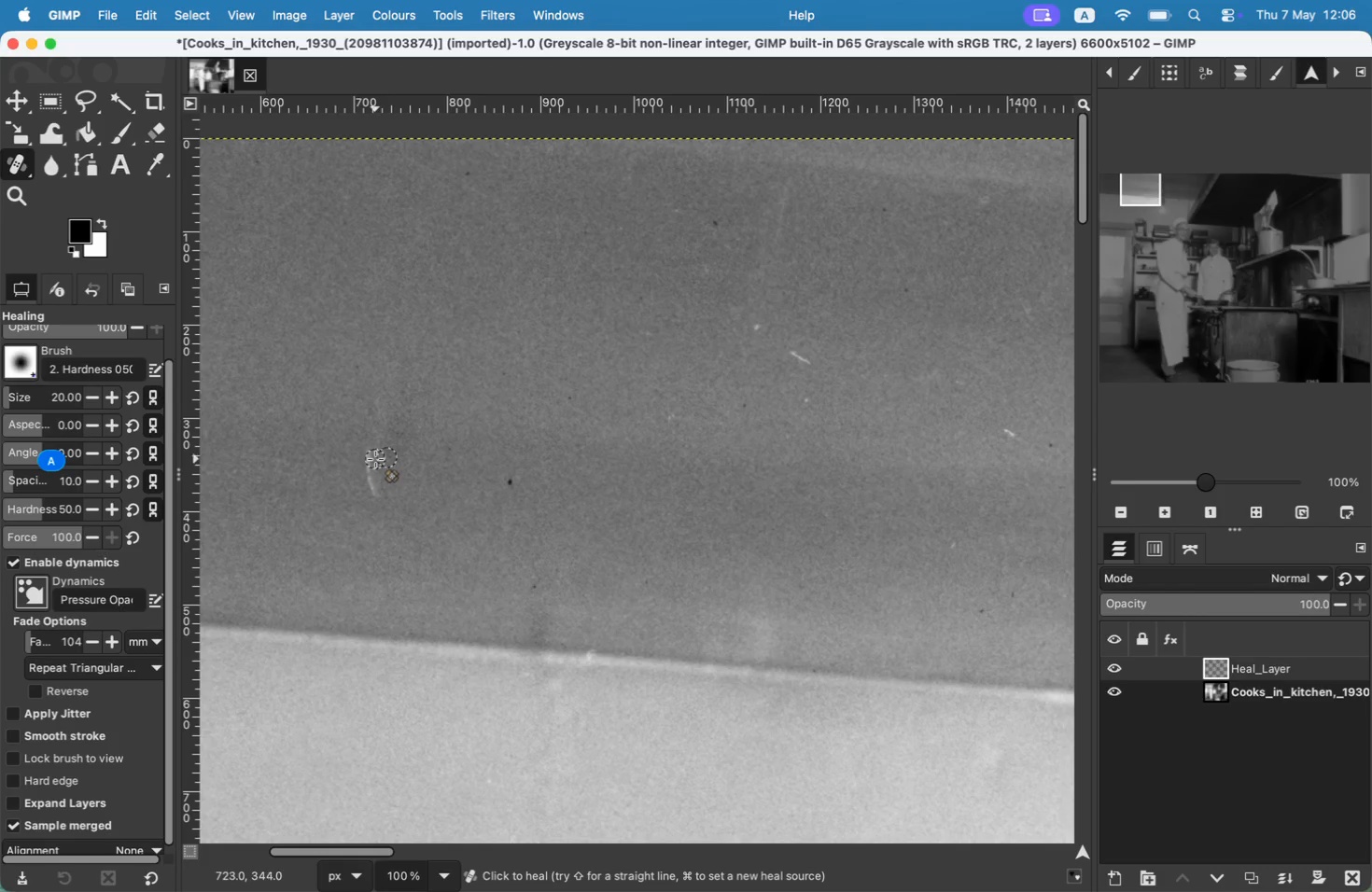 
left_click_drag(start_coordinate=[373, 453], to_coordinate=[369, 481])
 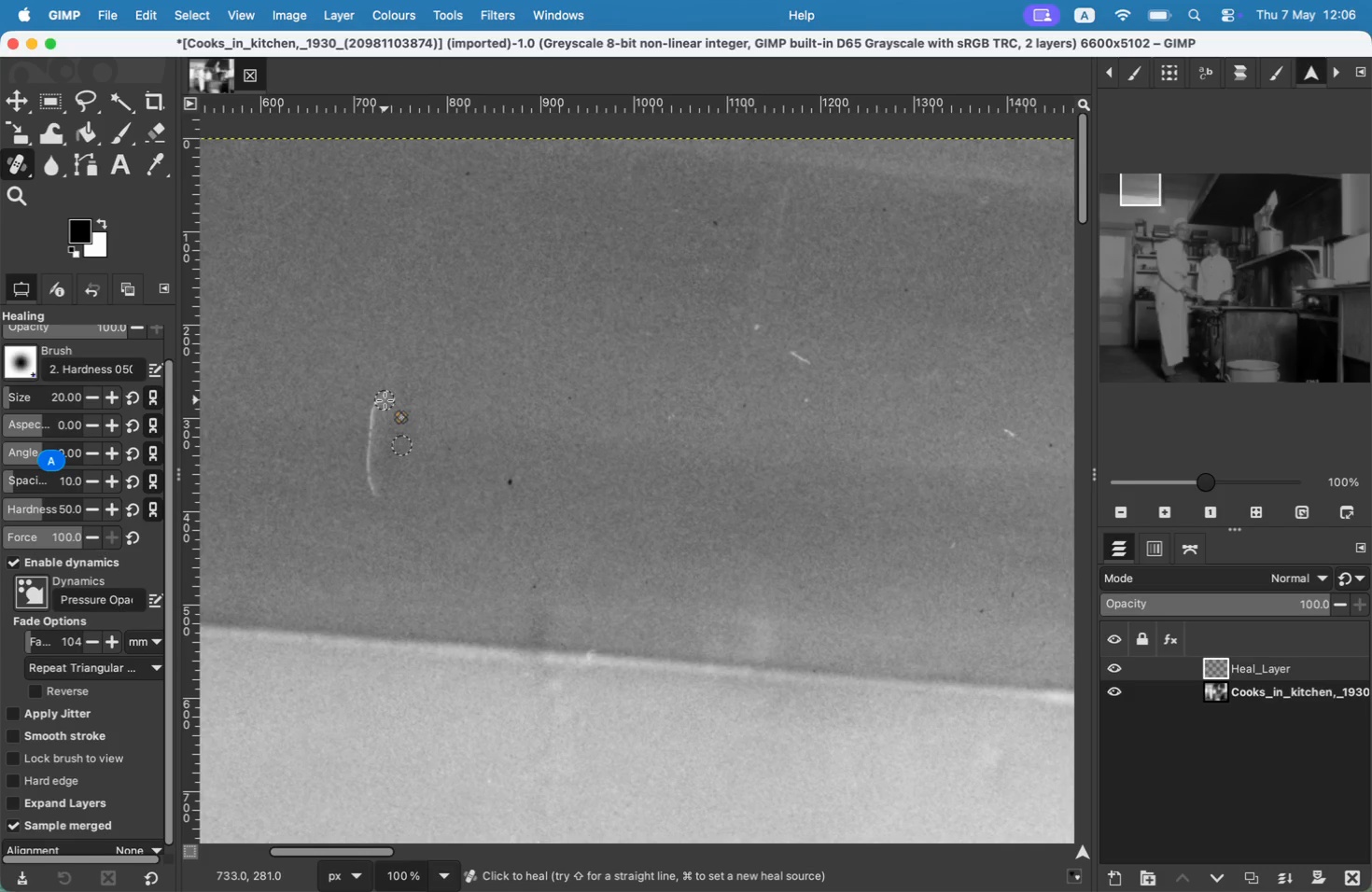 
key(Meta+CommandLeft)
 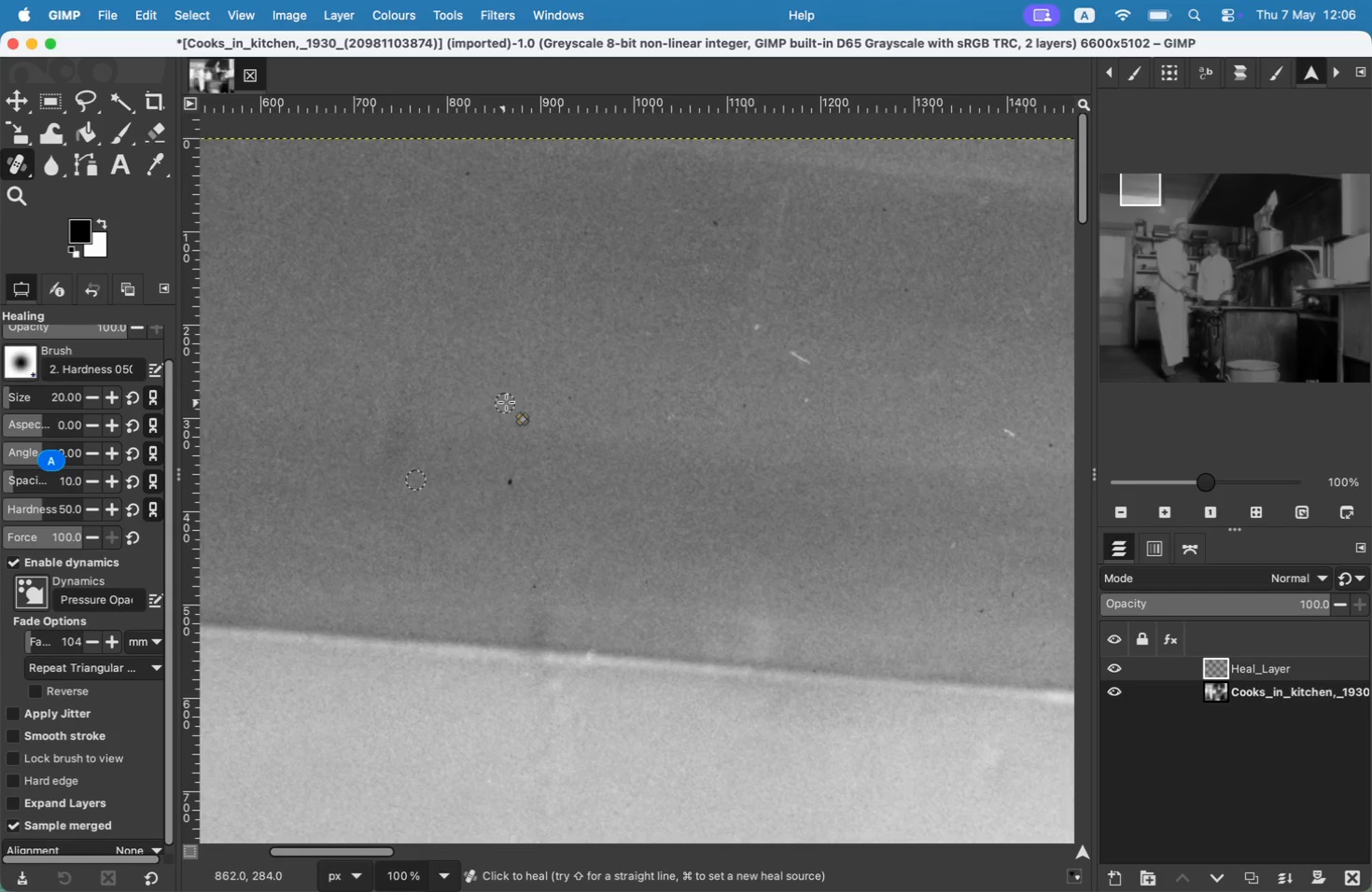 
left_click_drag(start_coordinate=[373, 479], to_coordinate=[375, 504])
 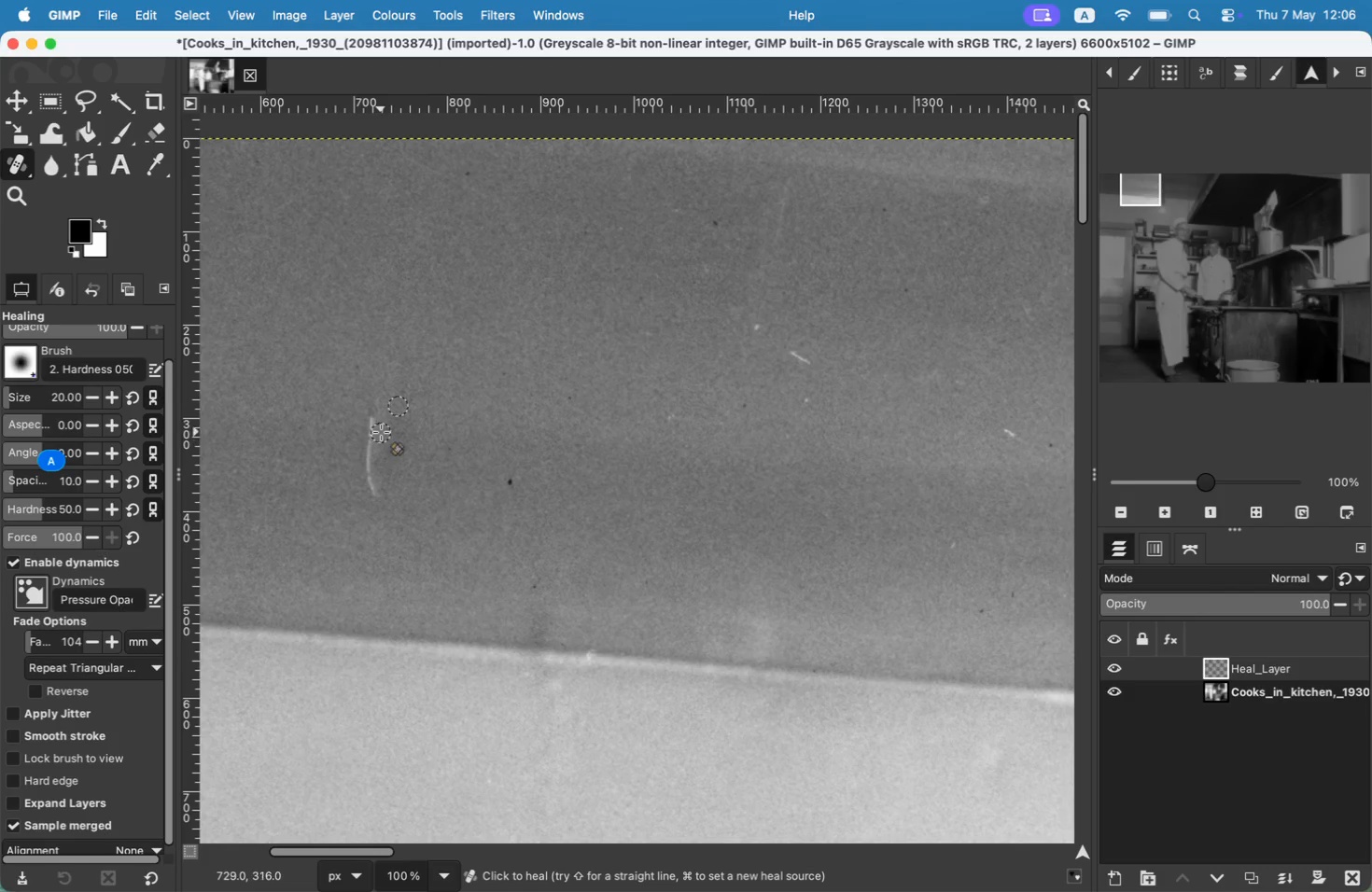 
key(Meta+CommandLeft)
 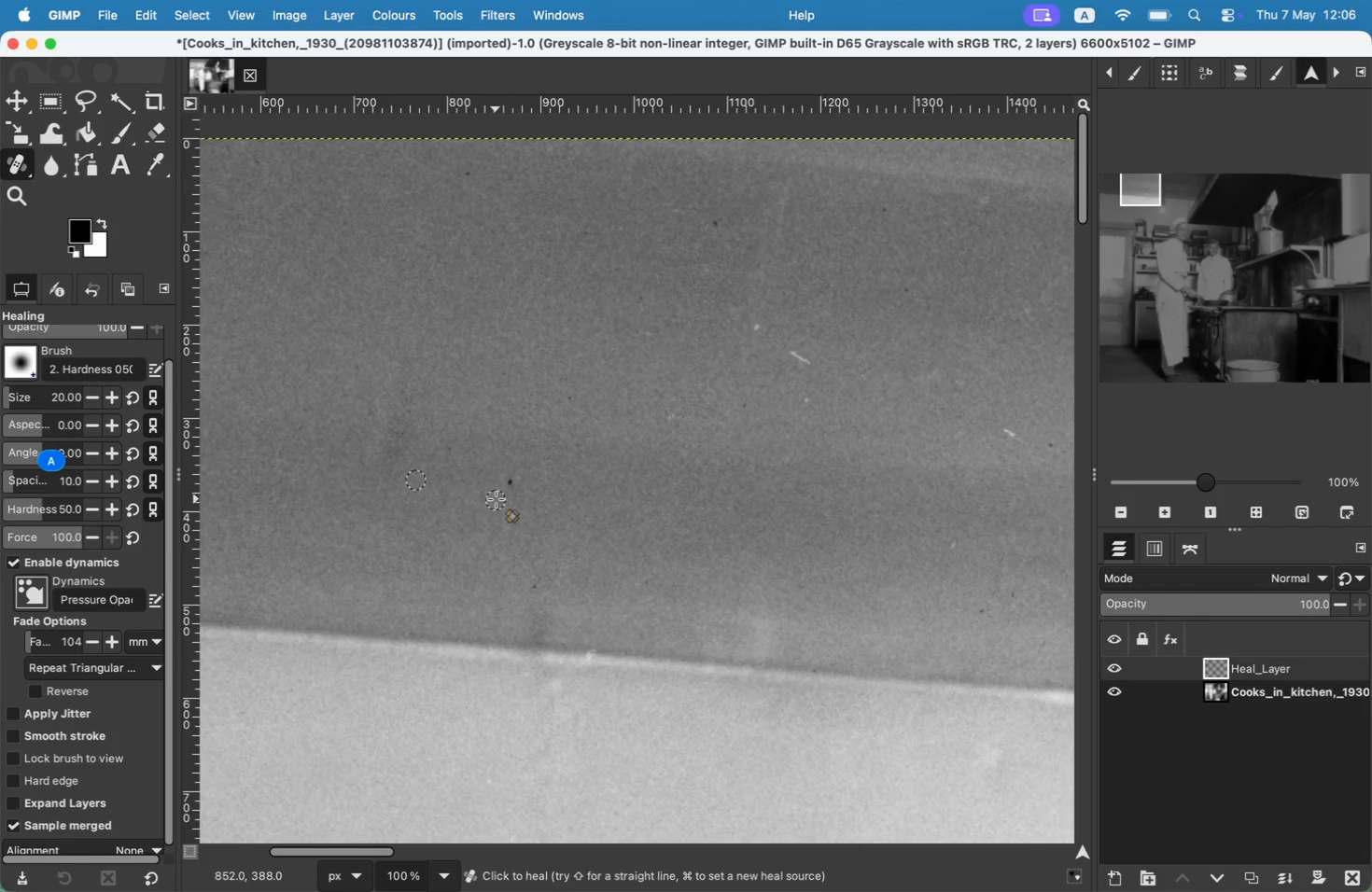 
left_click([496, 499])
 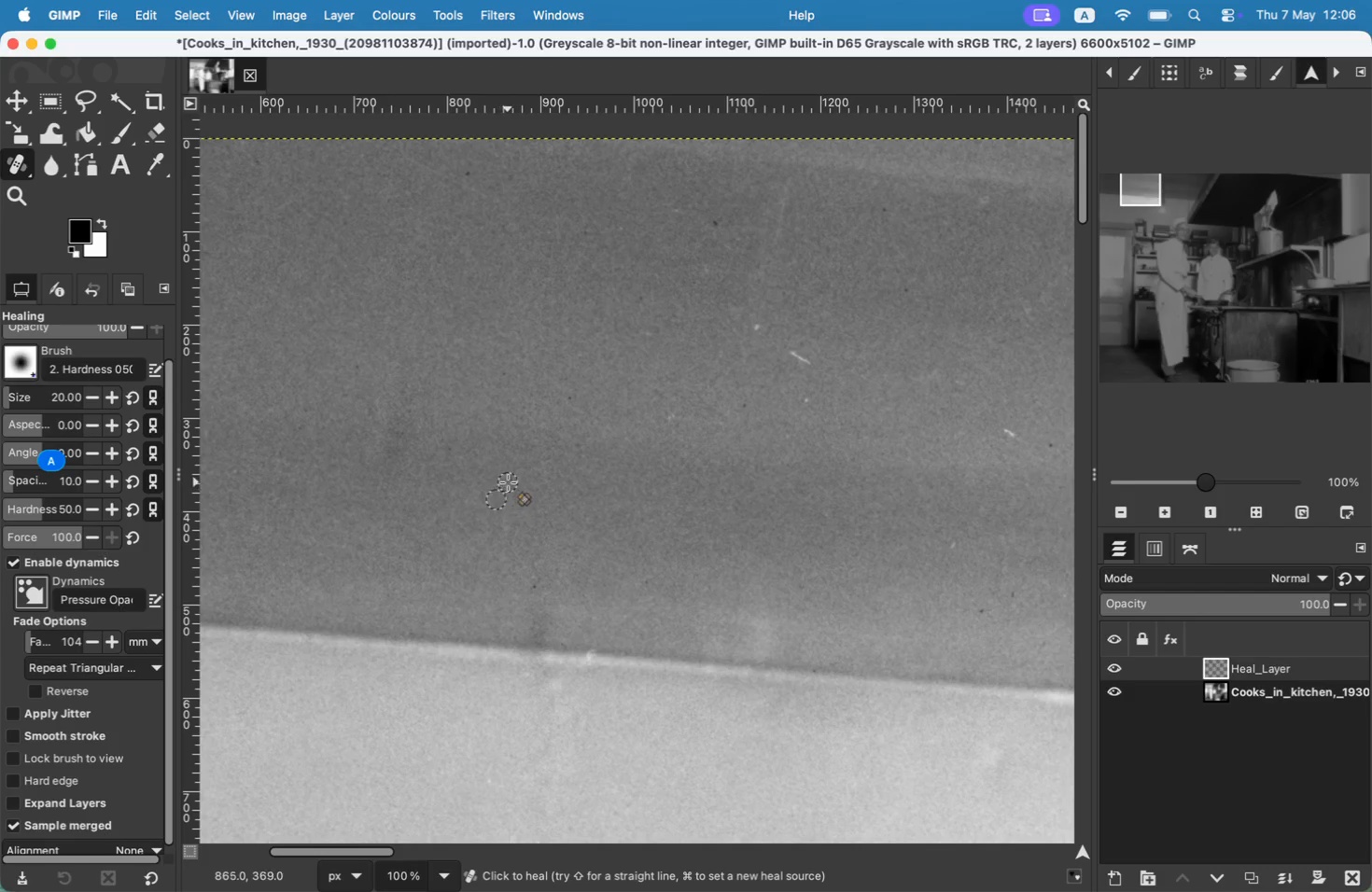 
left_click_drag(start_coordinate=[503, 487], to_coordinate=[508, 483])
 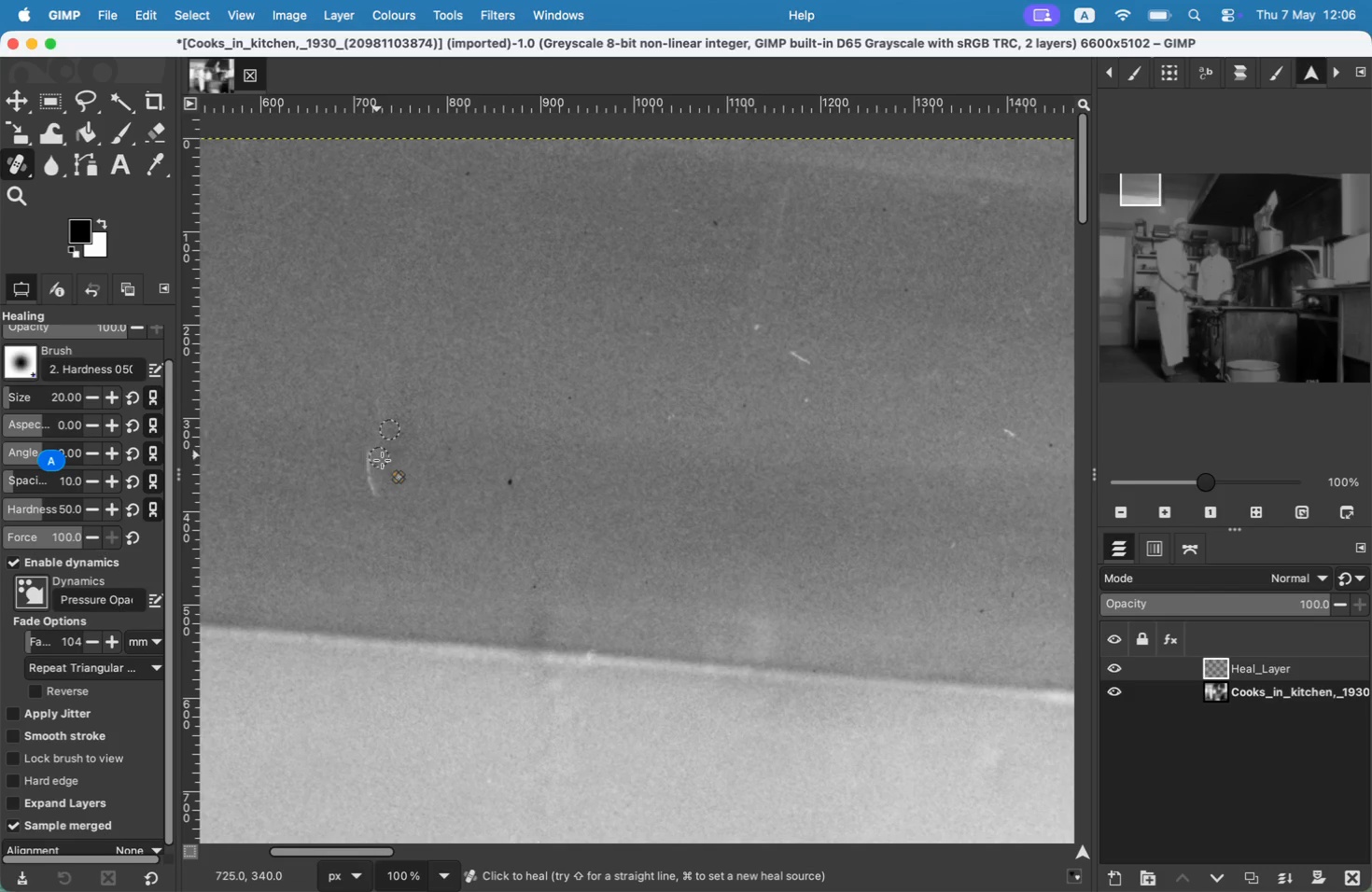 
left_click([510, 486])
 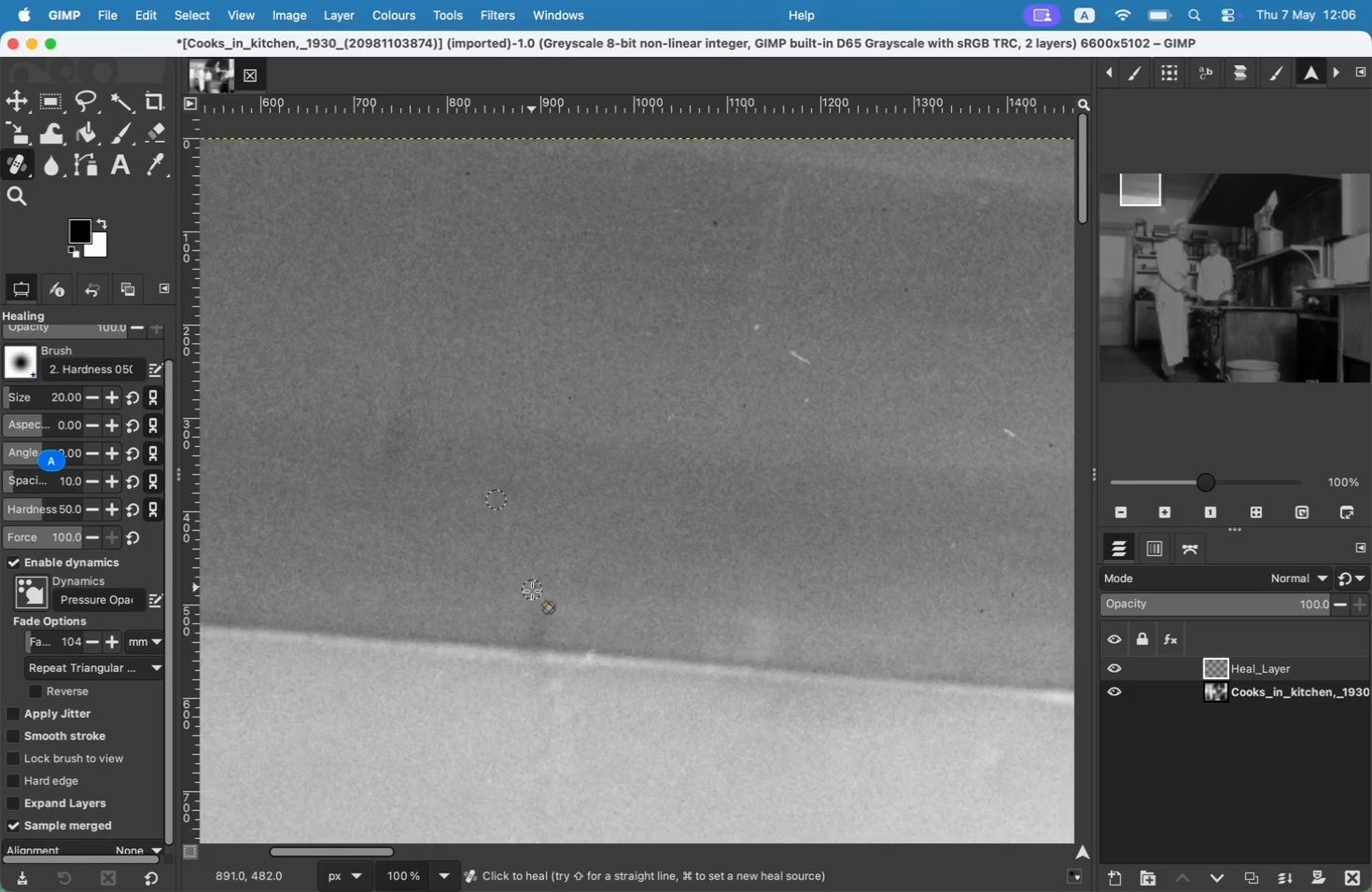 
key(Meta+CommandLeft)
 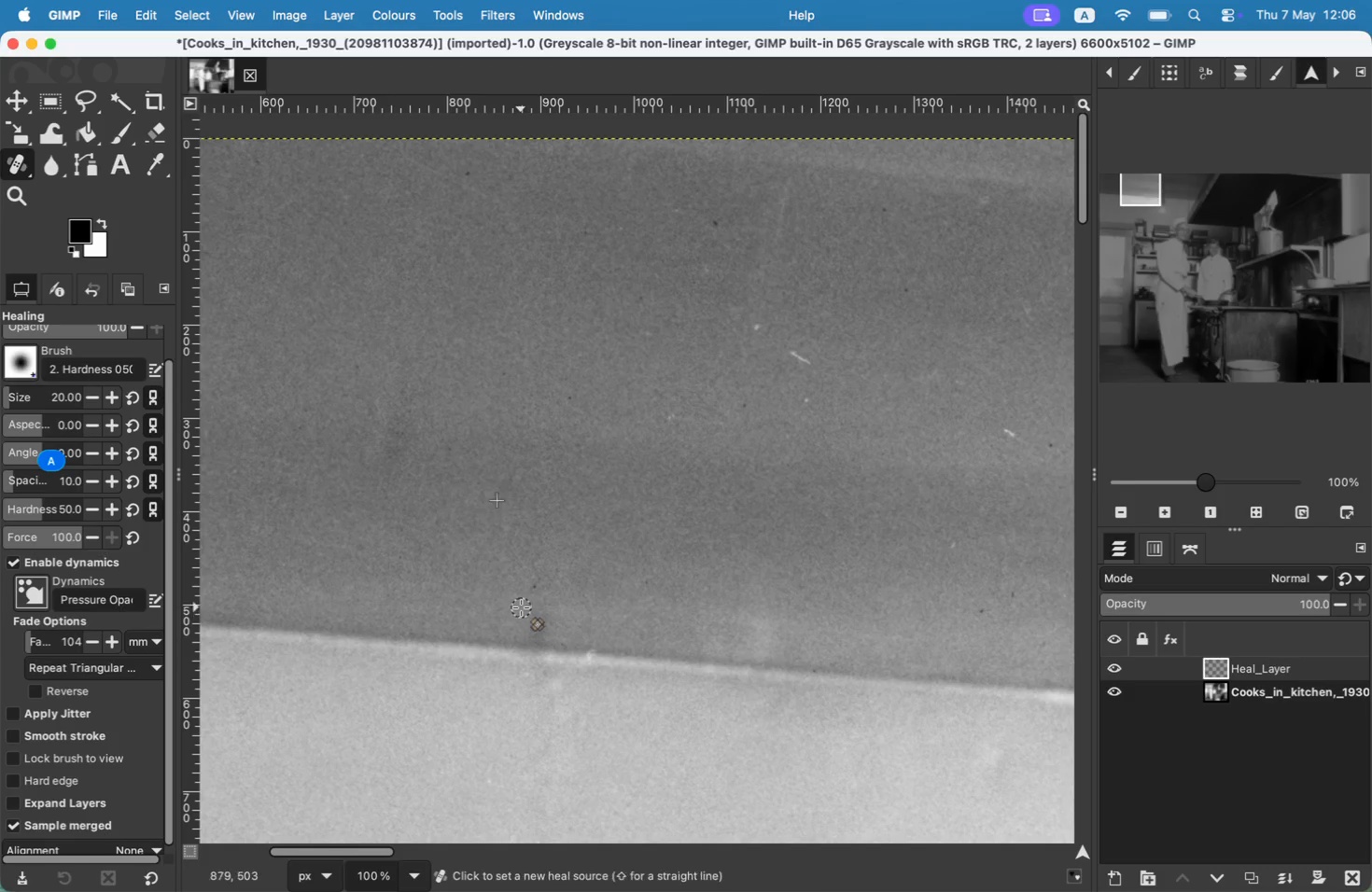 
left_click_drag(start_coordinate=[531, 584], to_coordinate=[539, 592])
 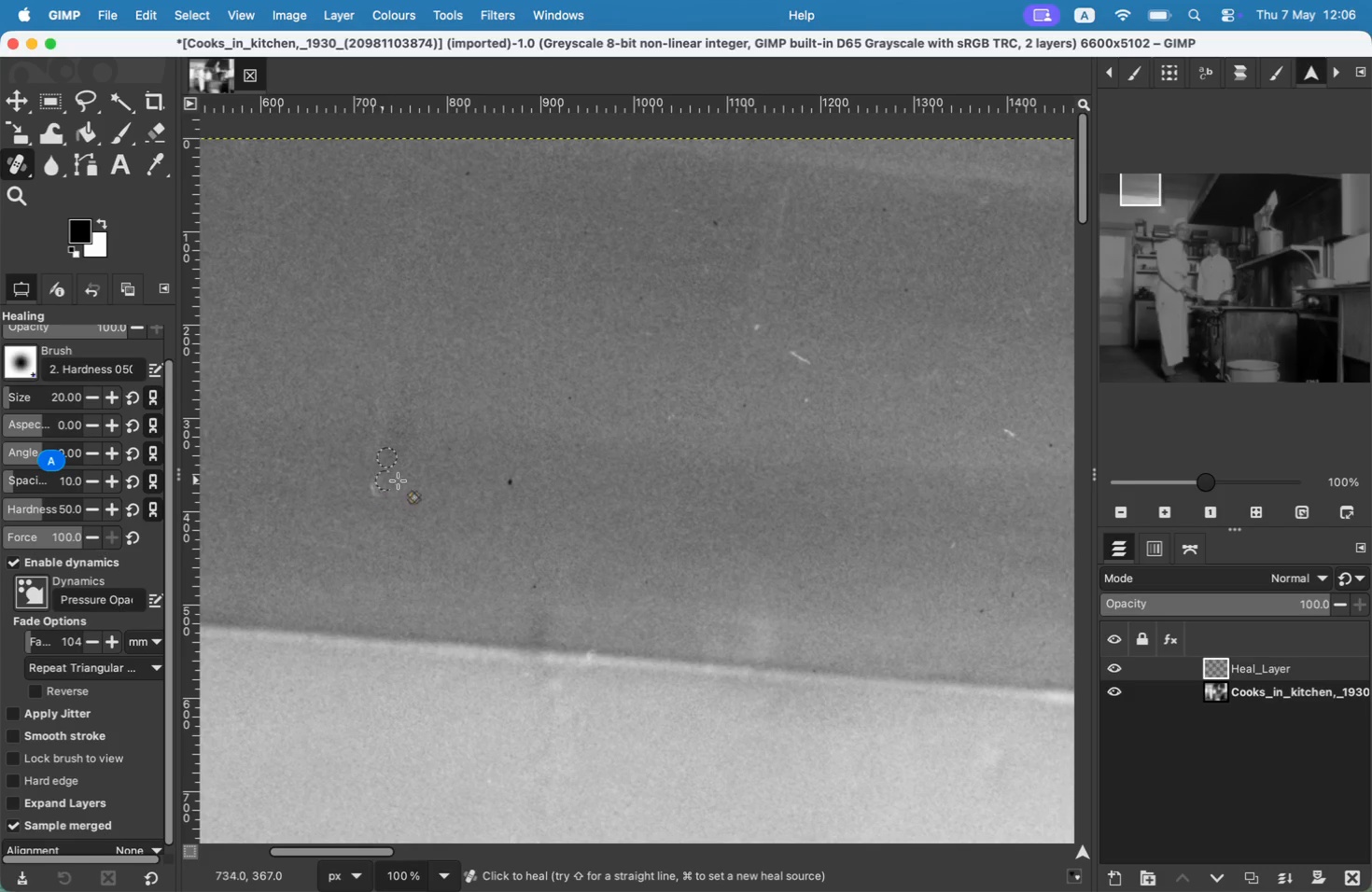 
key(Meta+CommandLeft)
 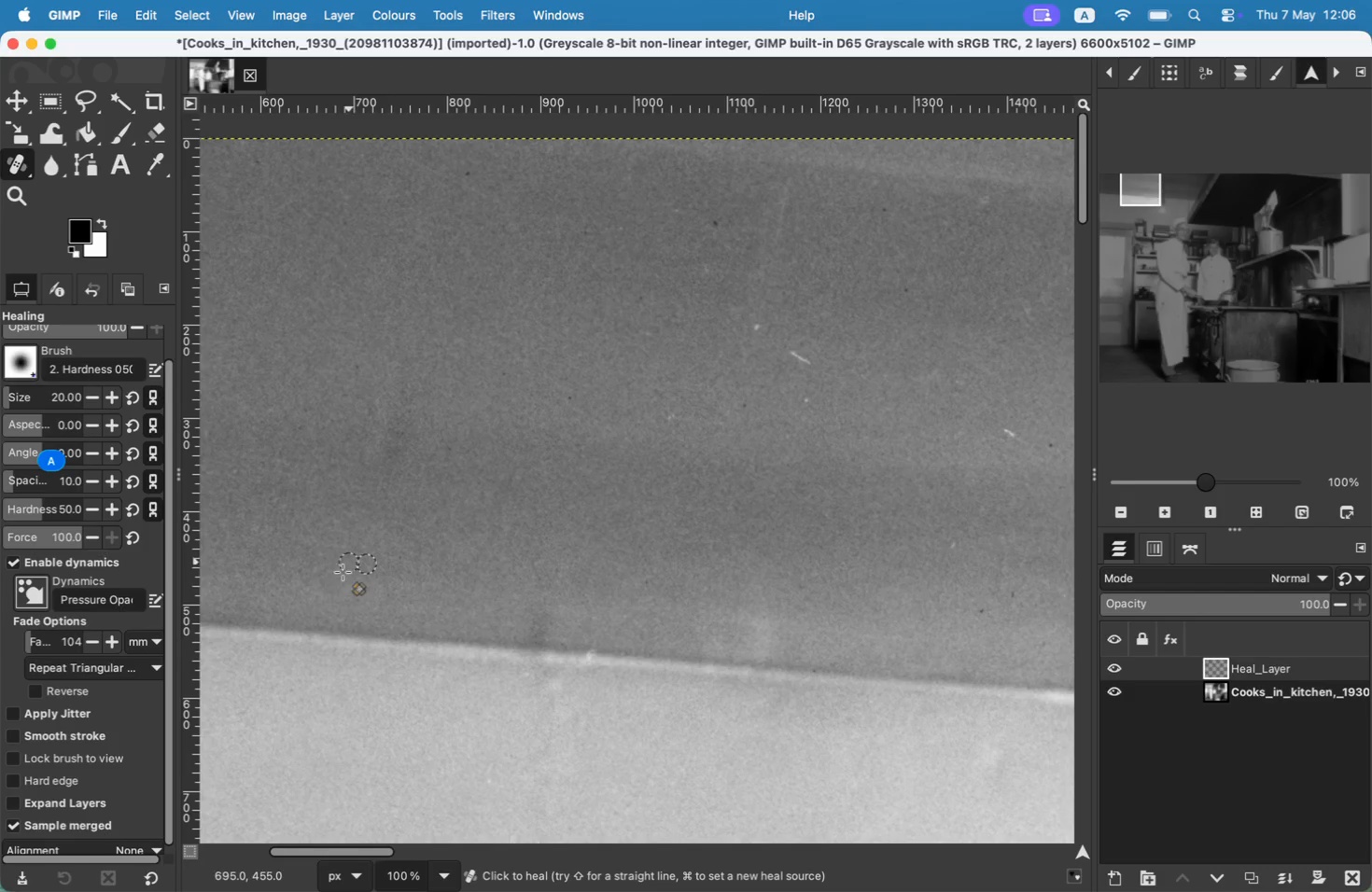 
left_click_drag(start_coordinate=[361, 543], to_coordinate=[354, 553])
 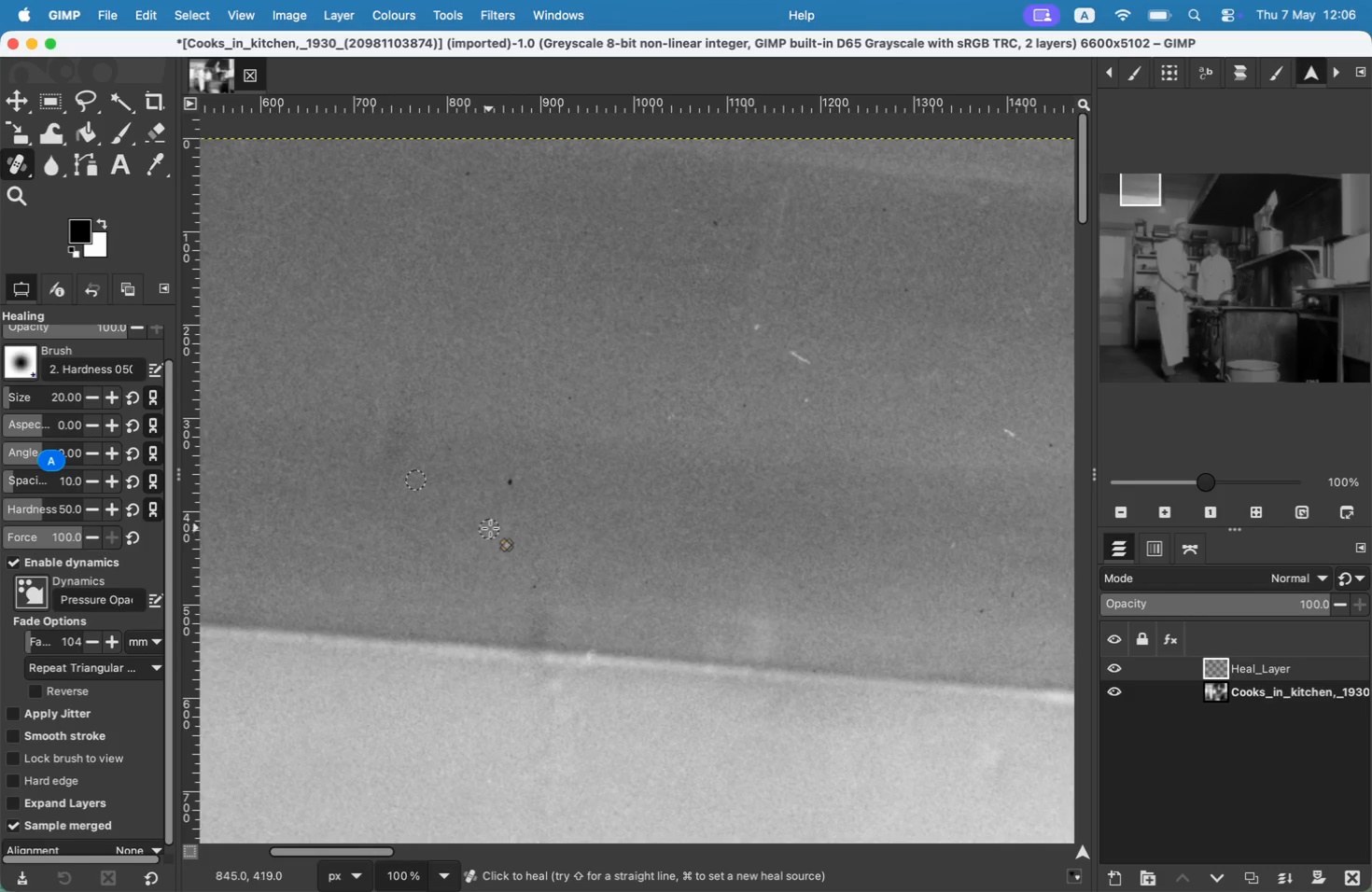 
key(Meta+CommandLeft)
 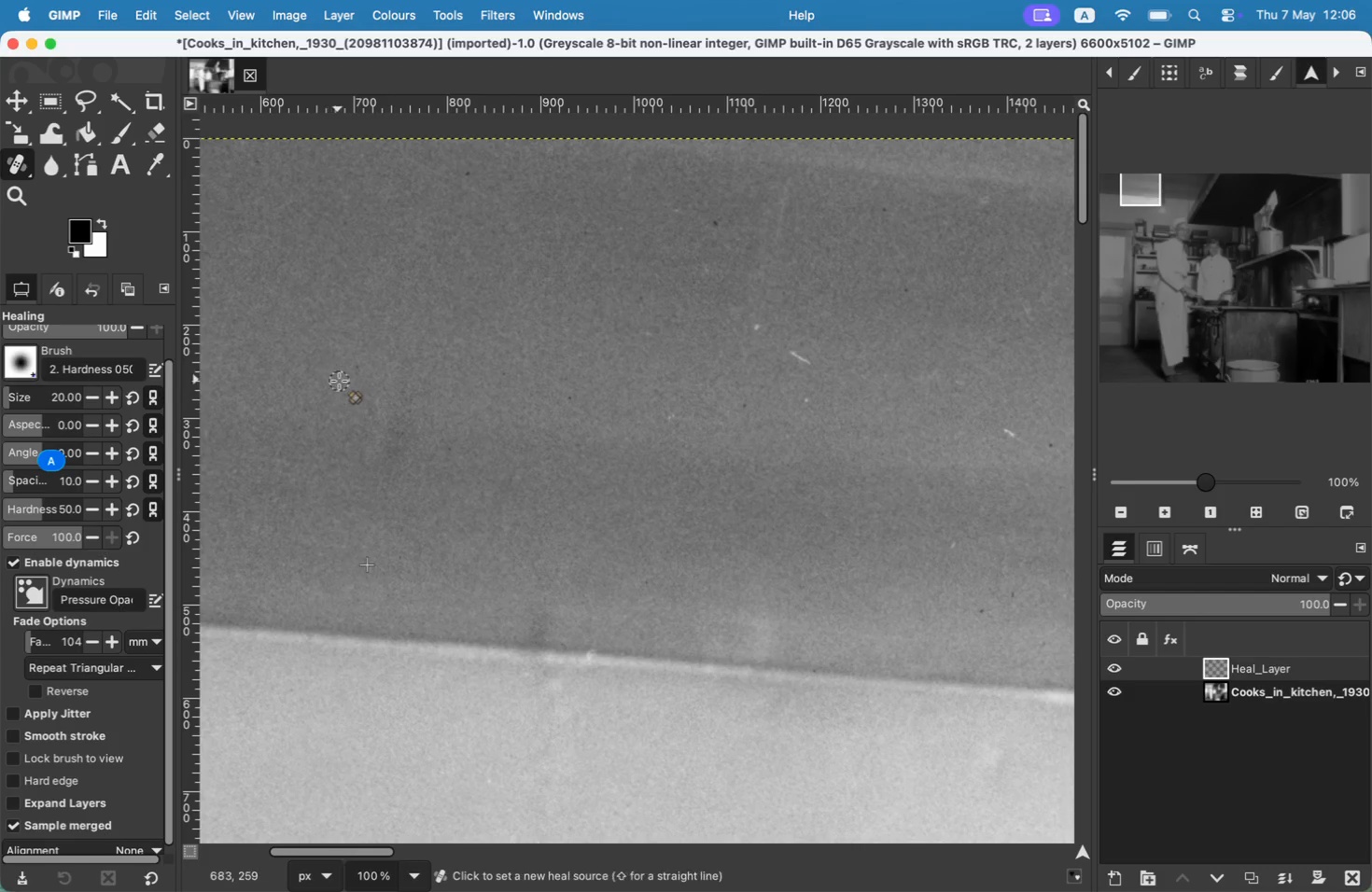 
left_click([340, 382])
 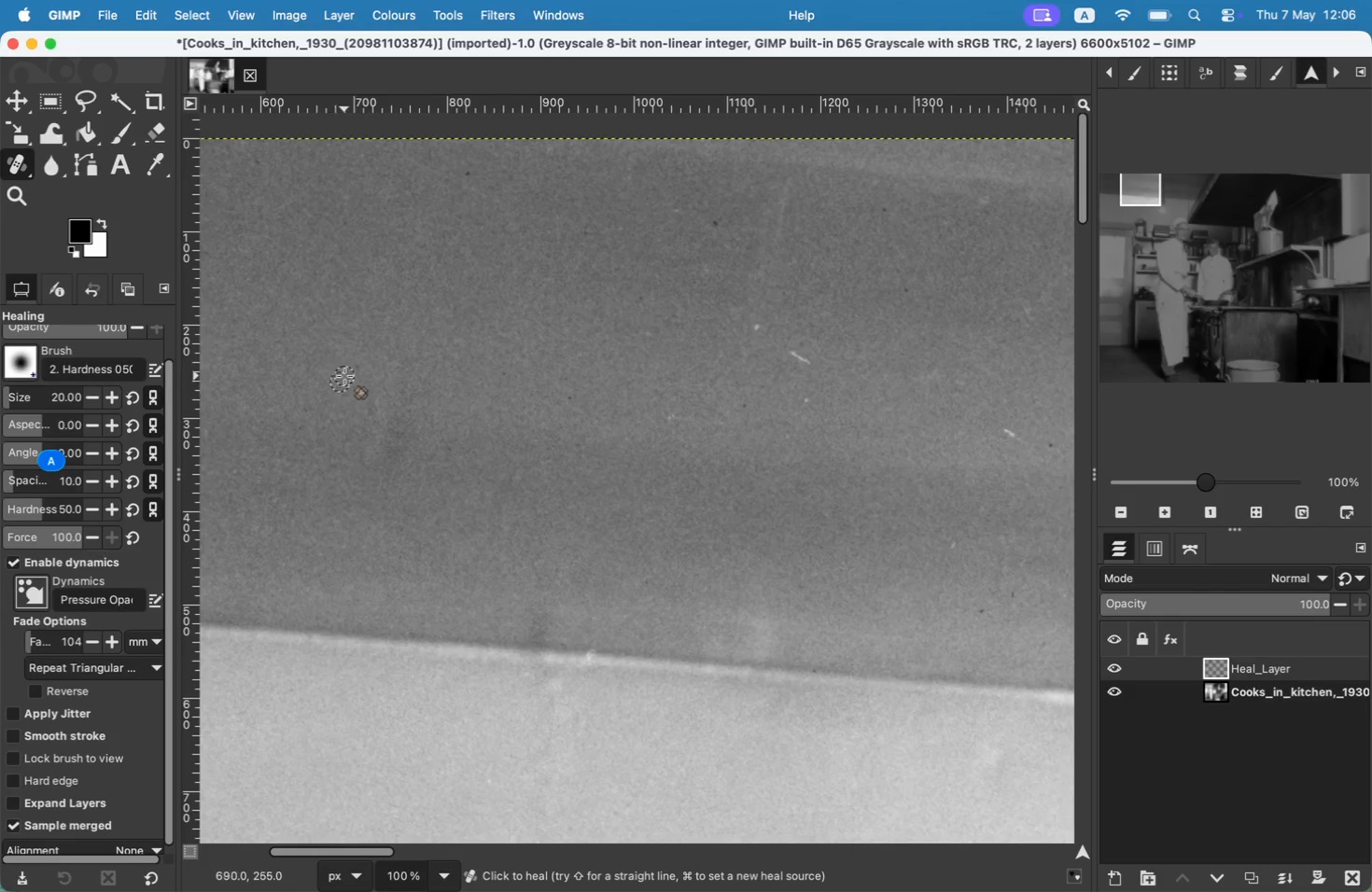 
left_click_drag(start_coordinate=[350, 372], to_coordinate=[362, 366])
 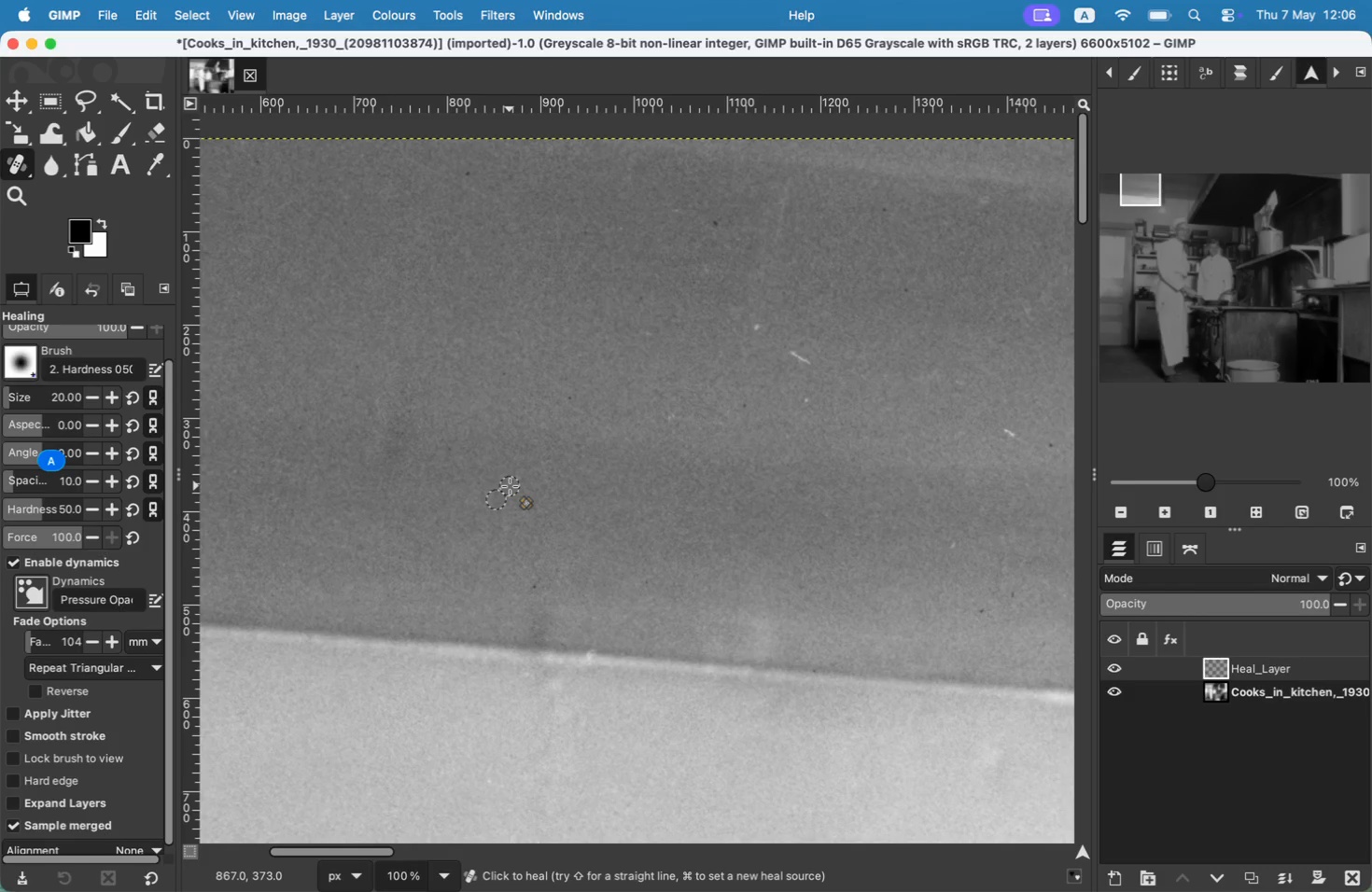 
hold_key(key=Space, duration=0.57)
 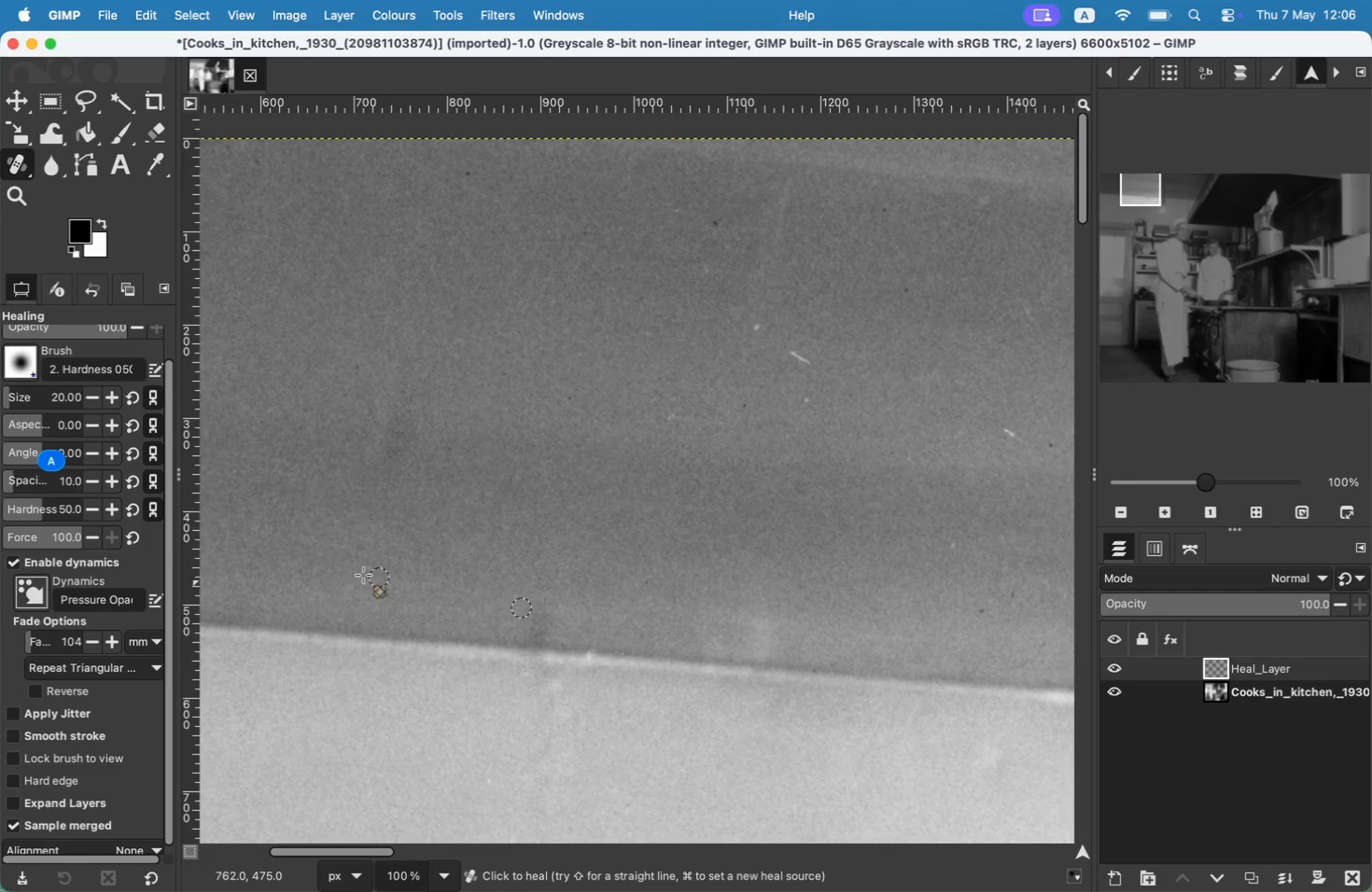 
hold_key(key=CommandLeft, duration=0.46)
left_click([460, 345])
 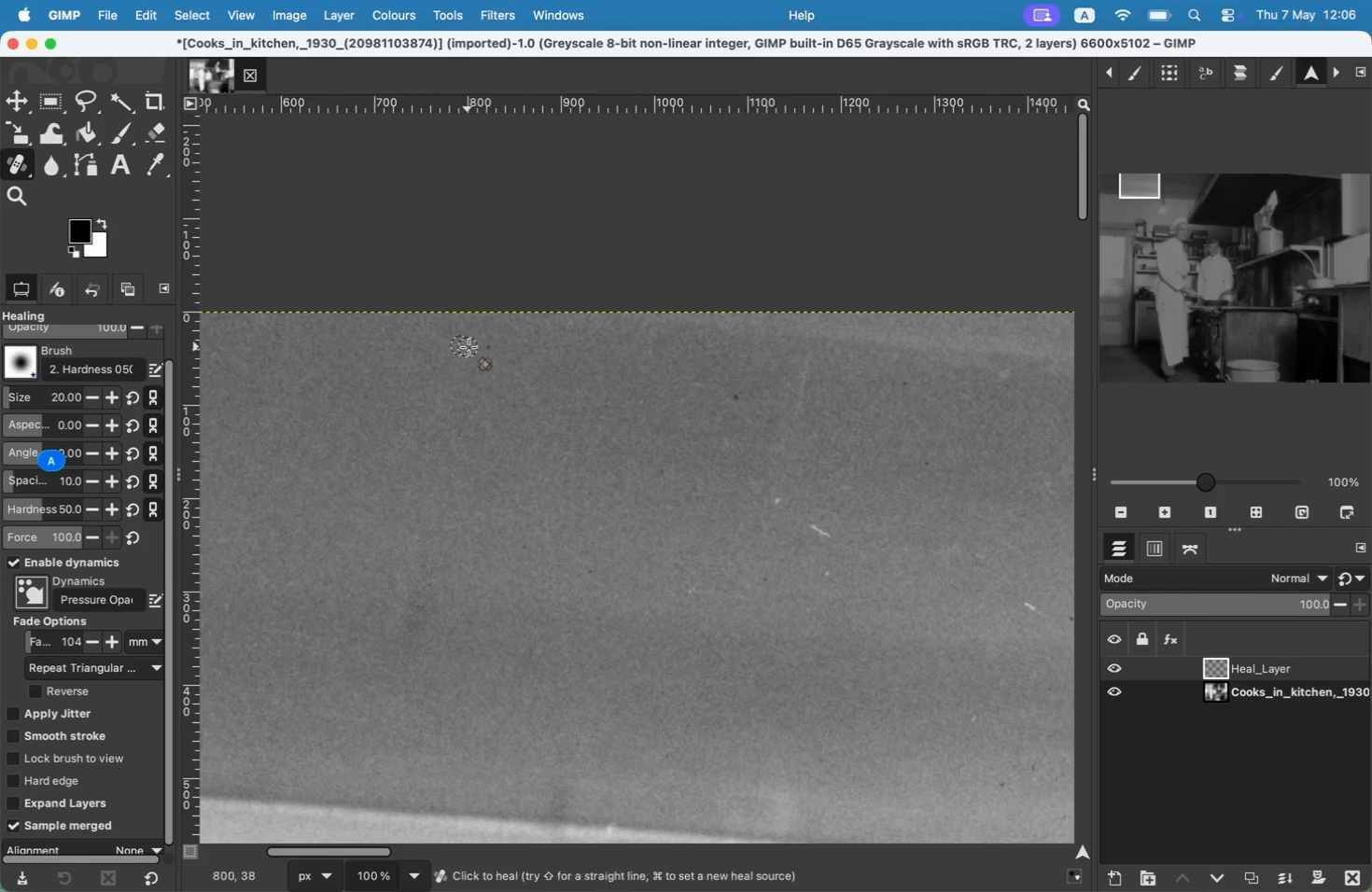 
left_click_drag(start_coordinate=[481, 345], to_coordinate=[493, 352])
 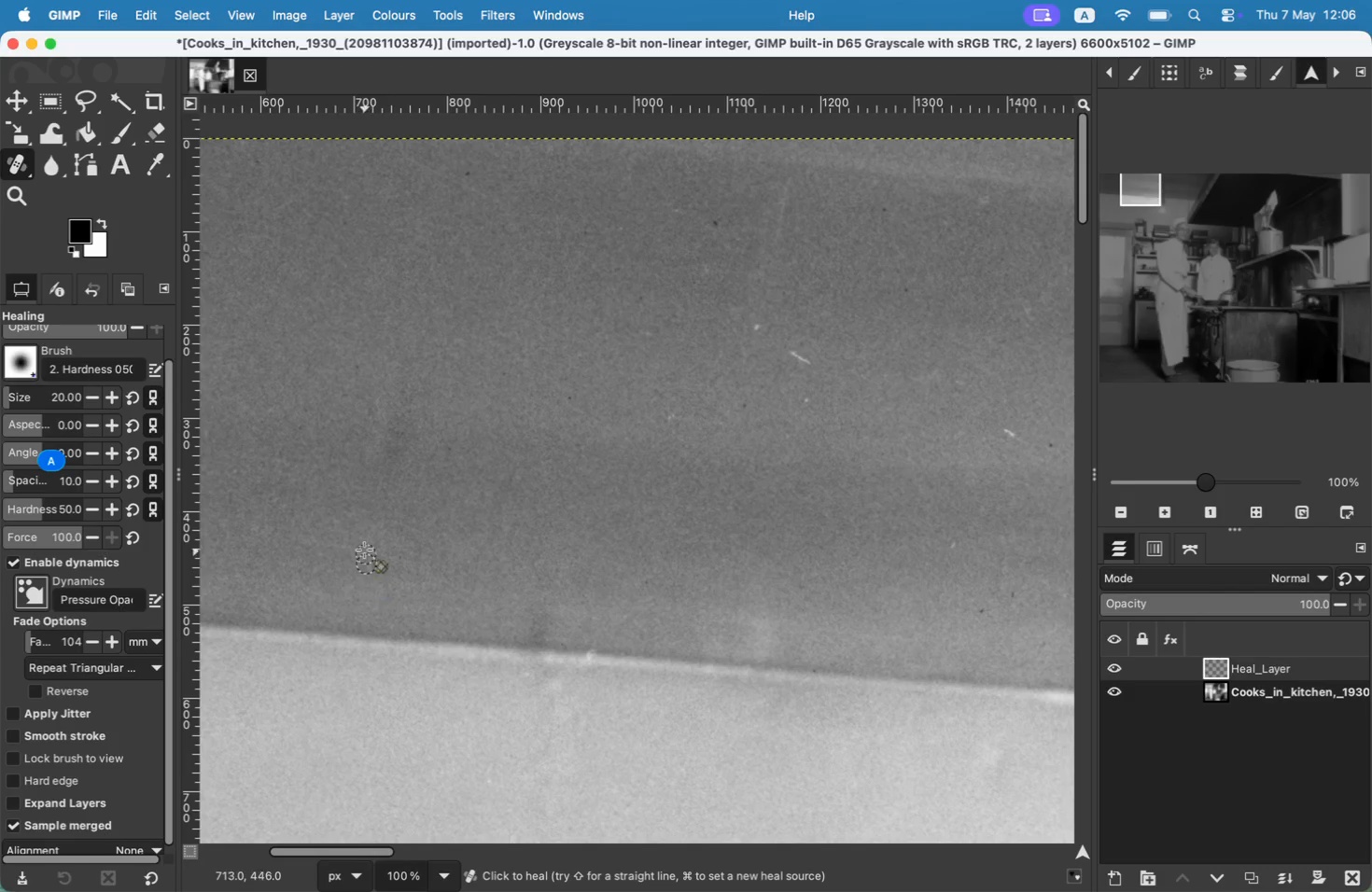 
key(Meta+CommandLeft)
 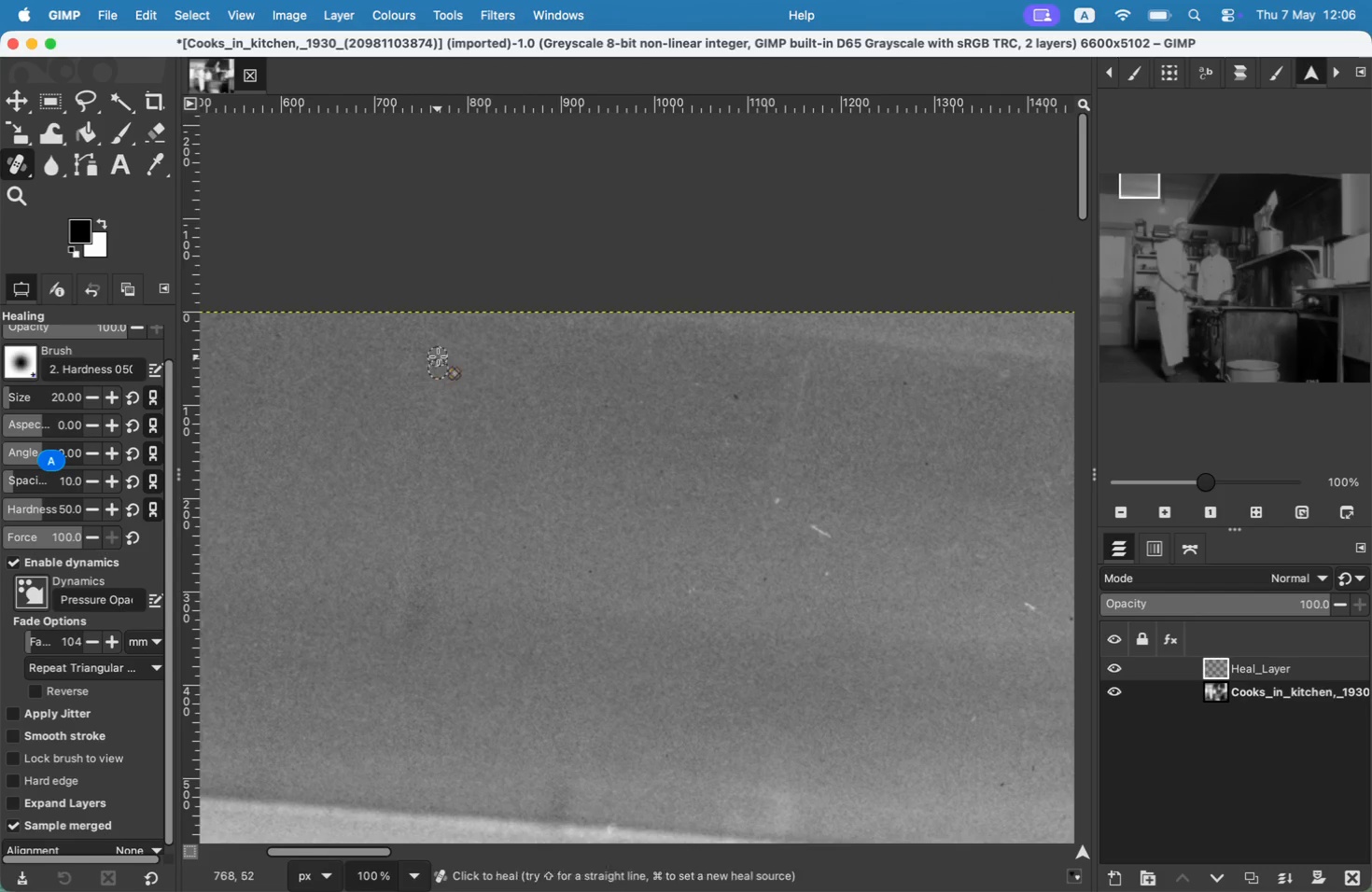 
left_click_drag(start_coordinate=[430, 335], to_coordinate=[460, 348])
 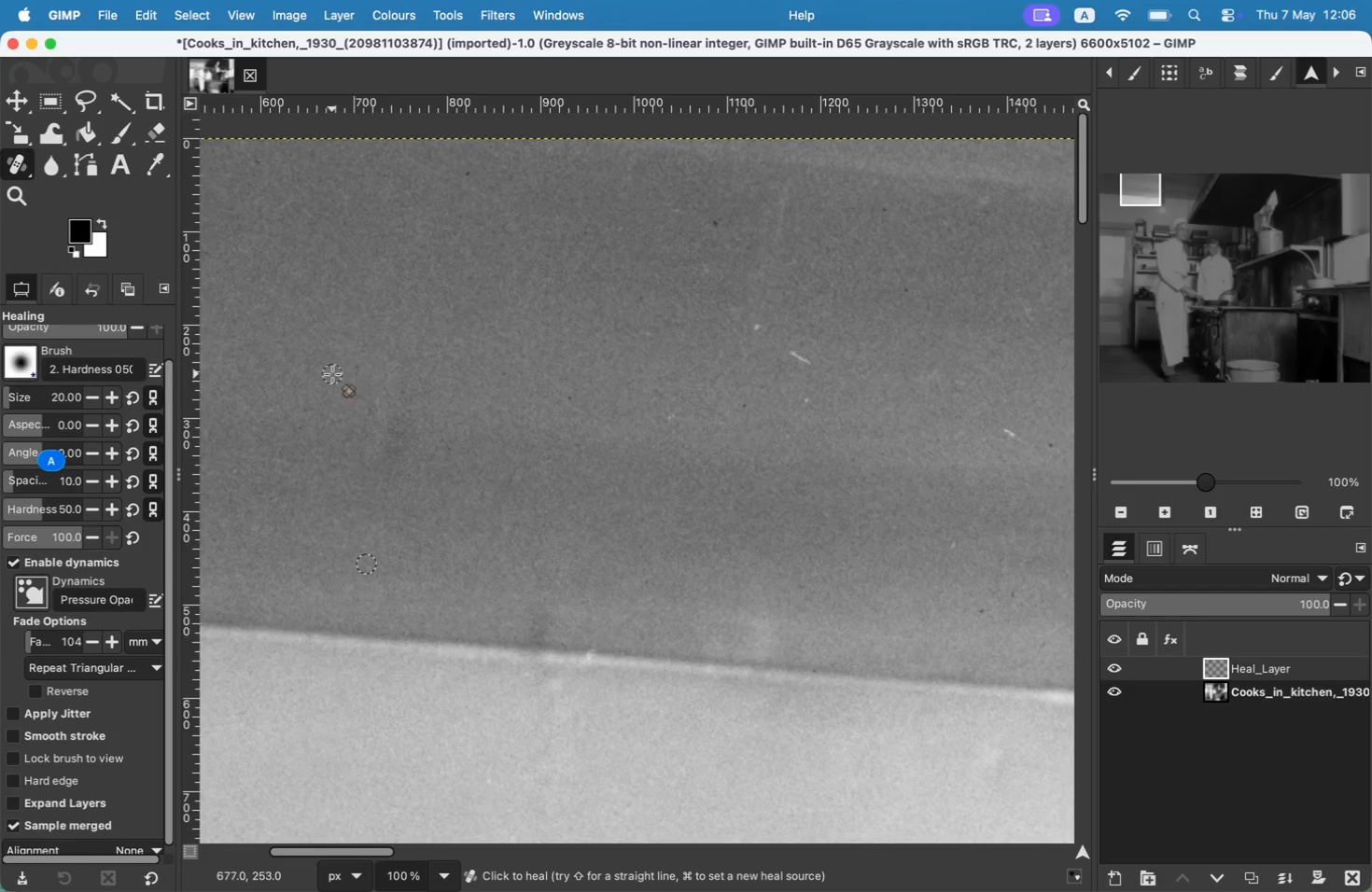 
left_click_drag(start_coordinate=[483, 360], to_coordinate=[506, 373])
 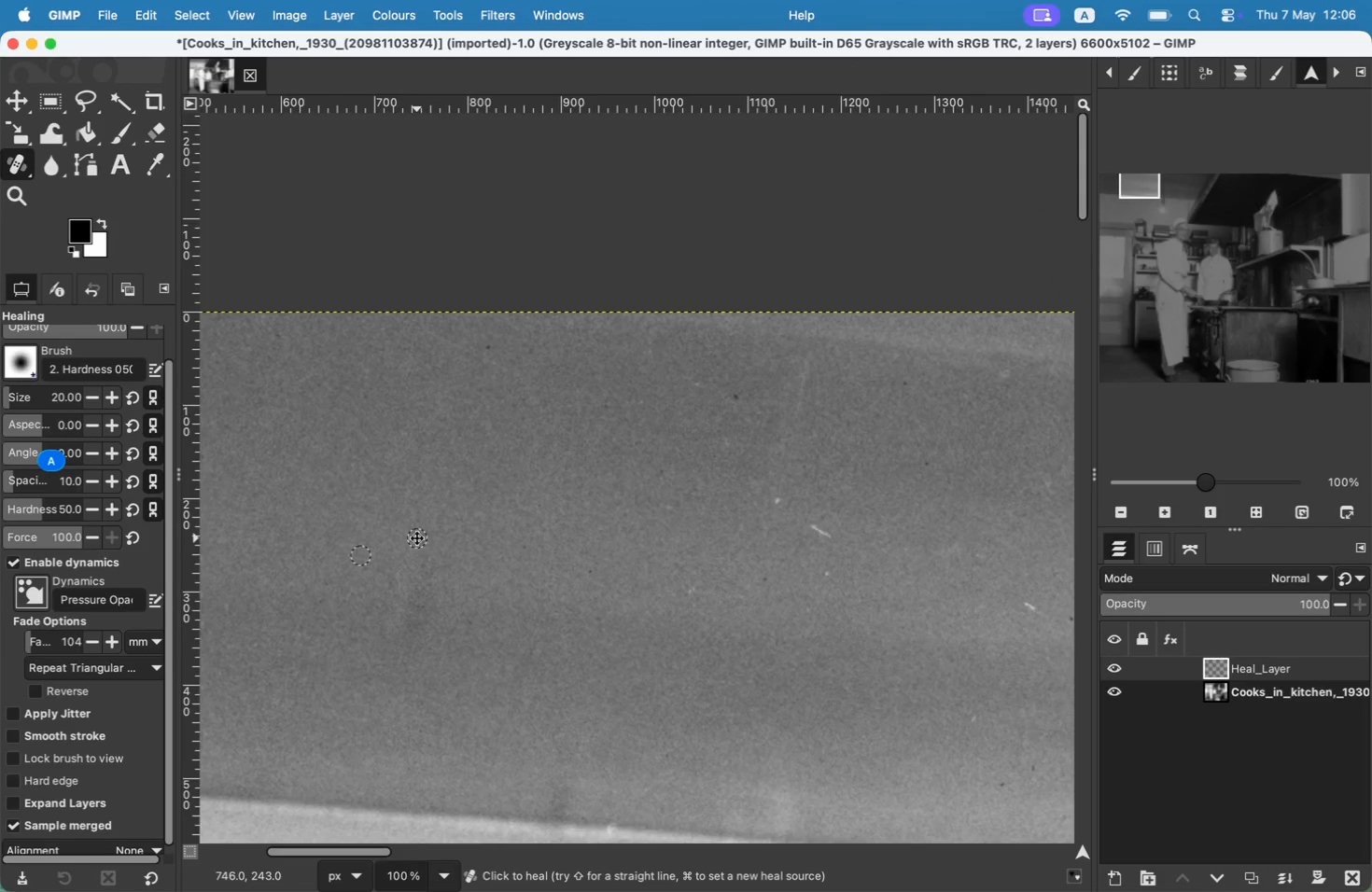 
hold_key(key=Space, duration=1.51)
 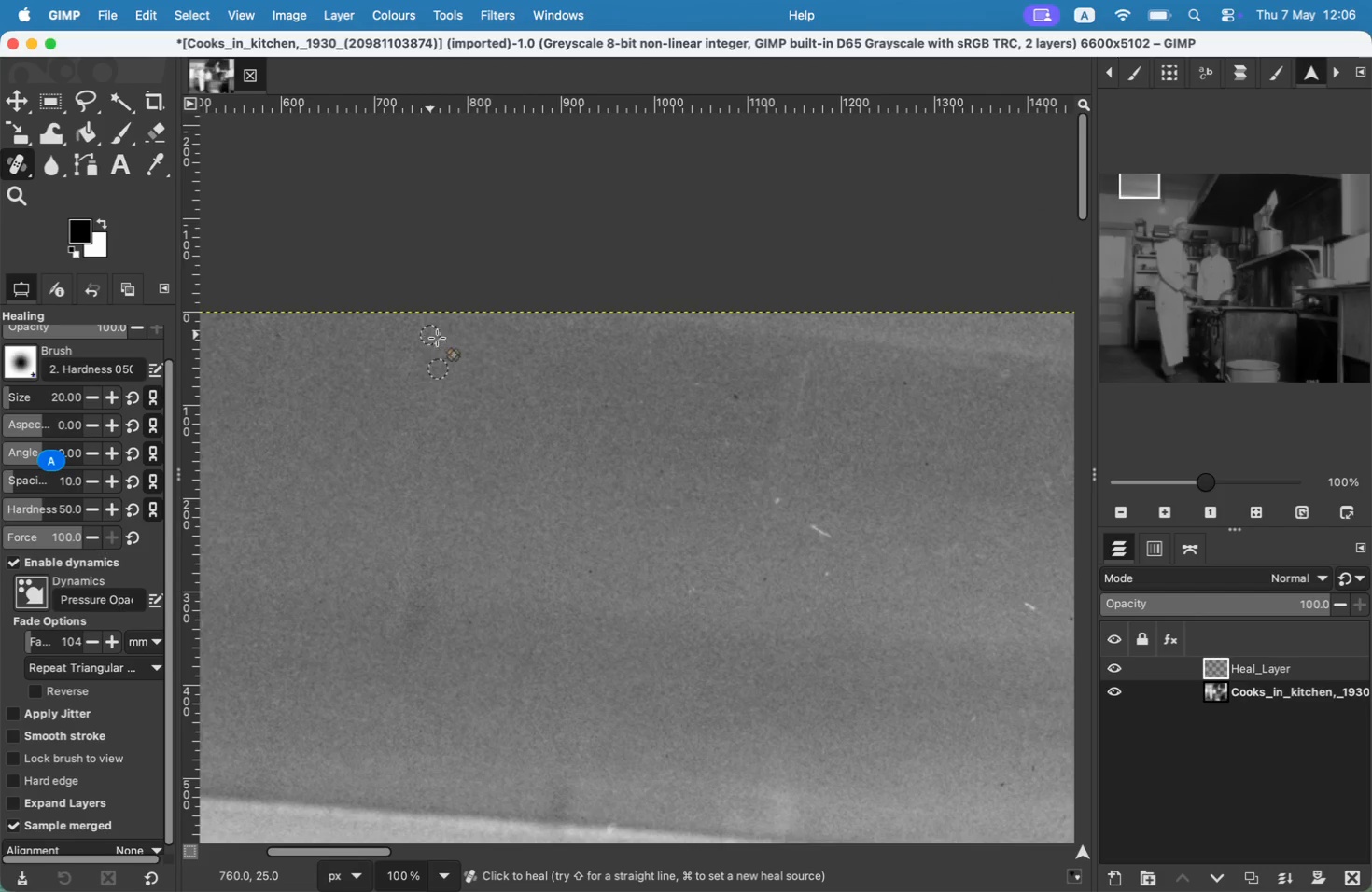 
hold_key(key=Space, duration=1.5)
 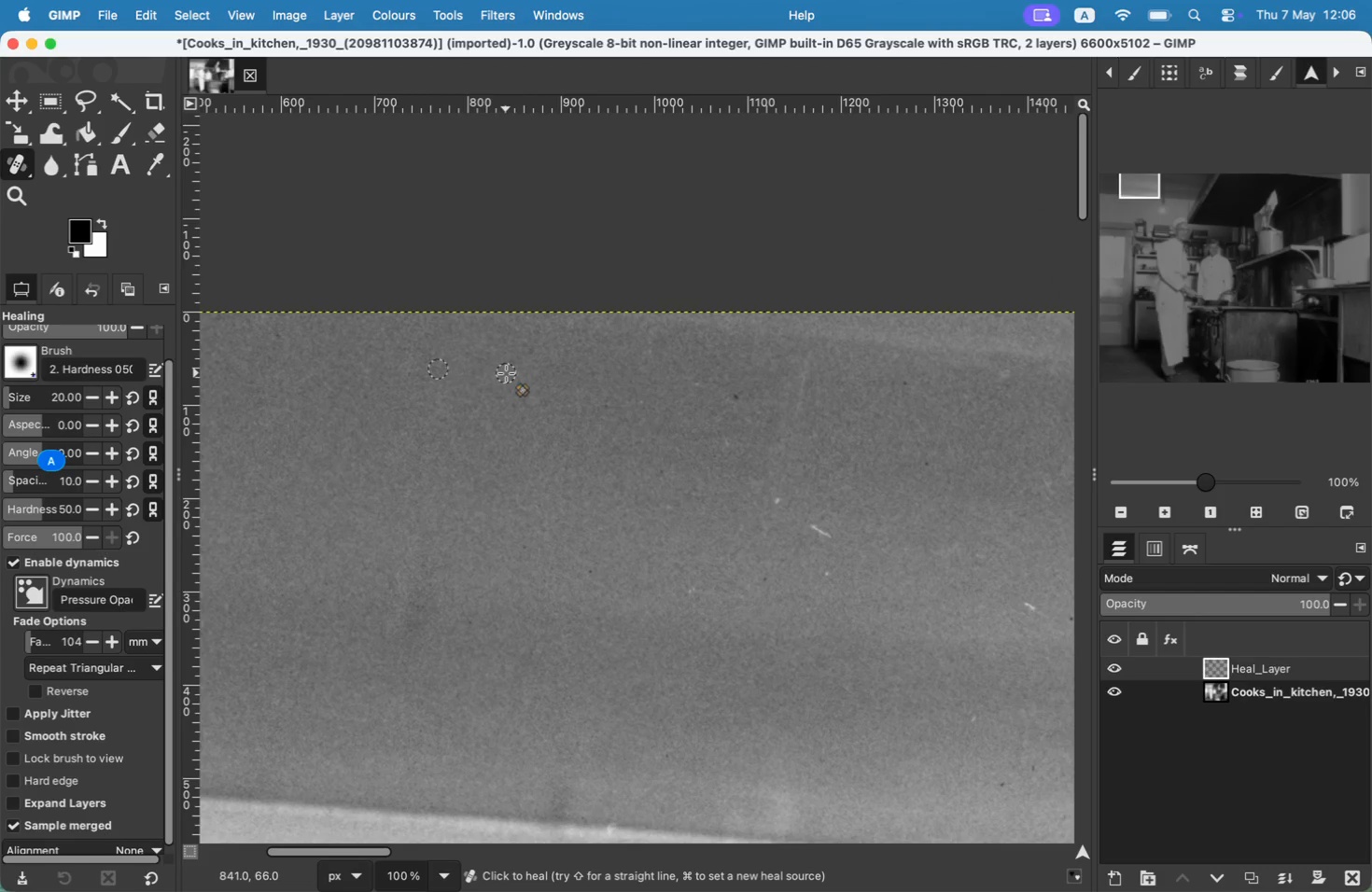 
hold_key(key=Space, duration=1.51)
 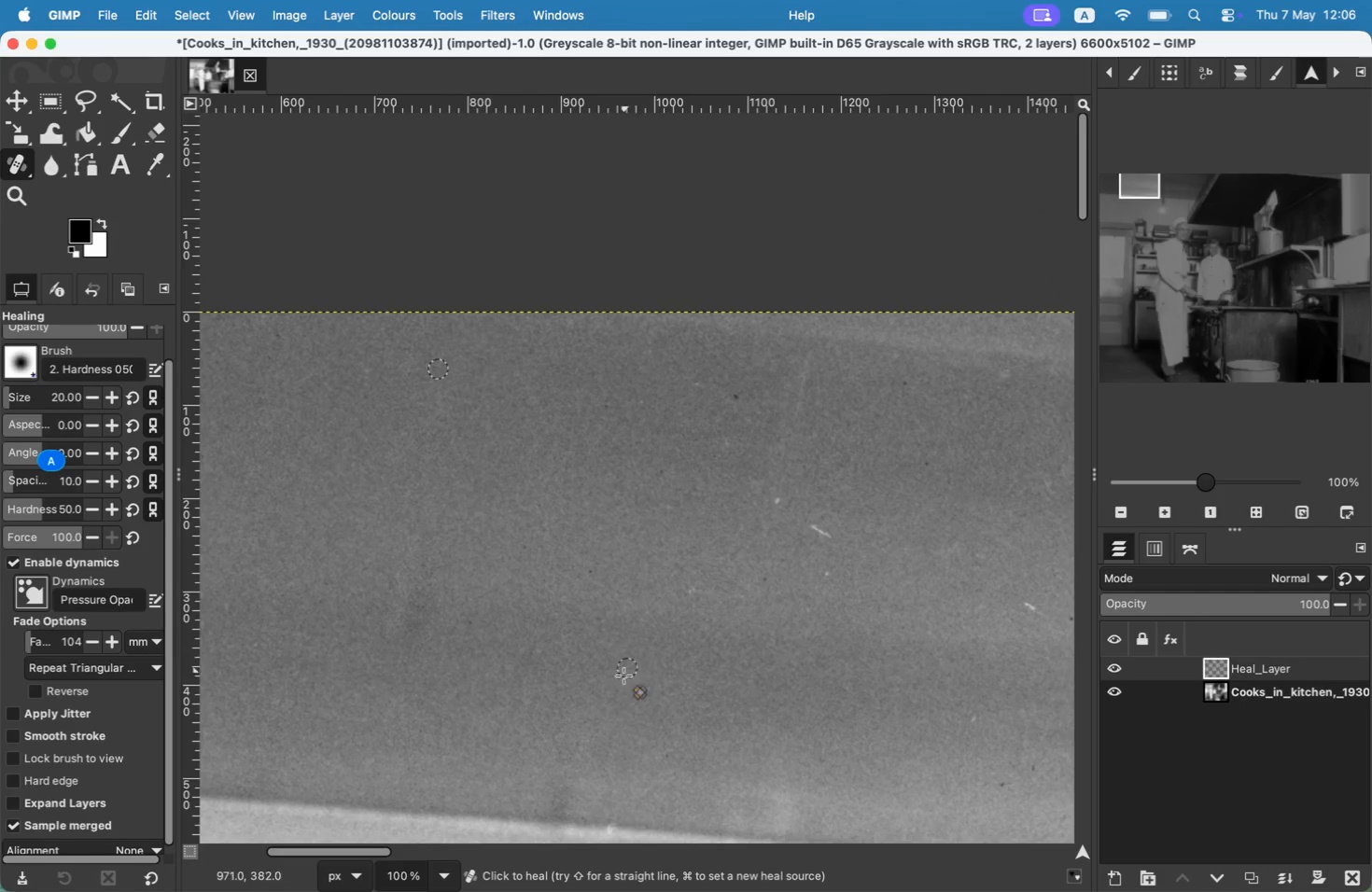 
hold_key(key=Space, duration=1.58)
 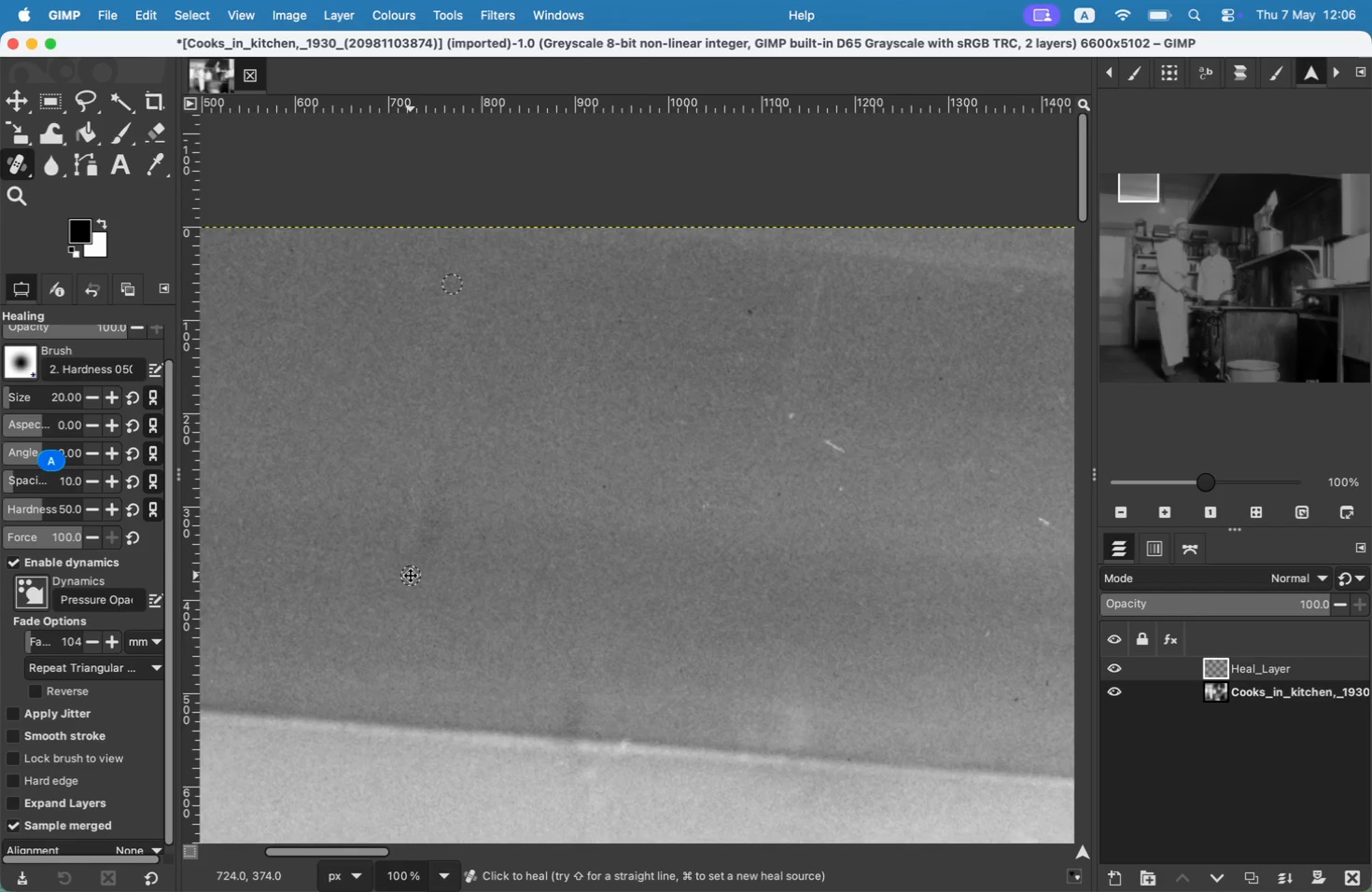 
hold_key(key=Space, duration=1.15)
 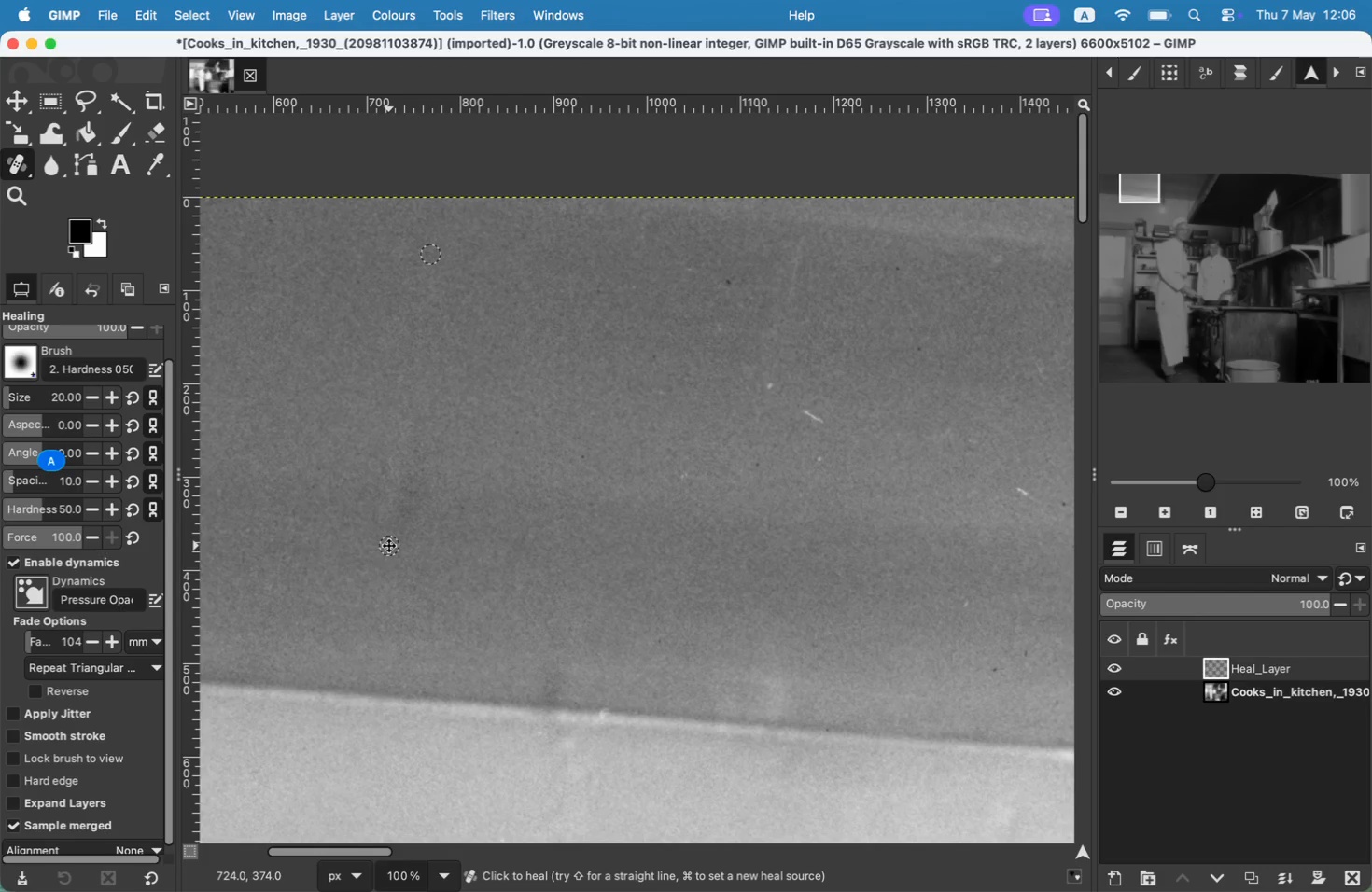 
hold_key(key=CommandLeft, duration=0.43)
 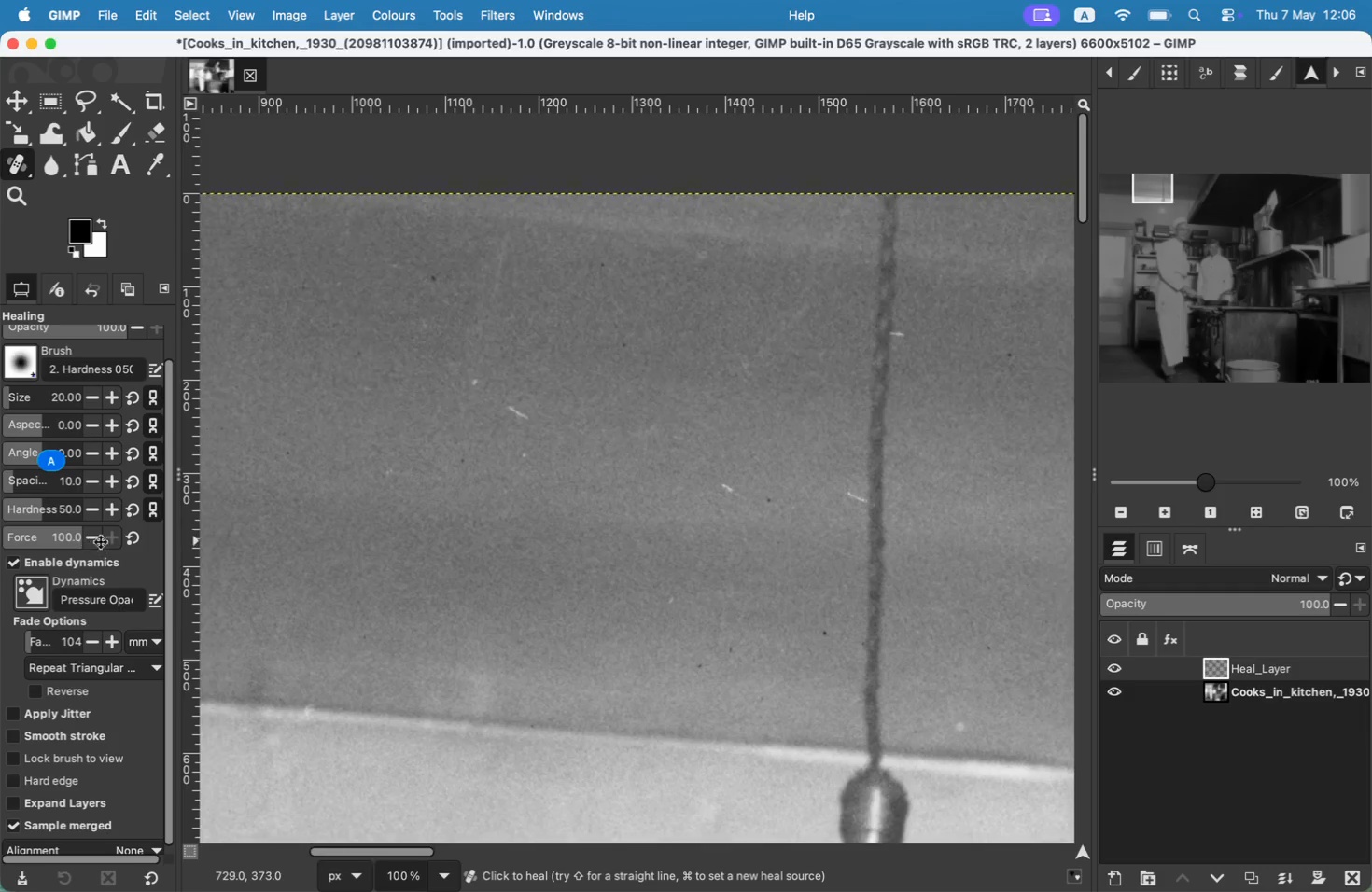 
hold_key(key=Space, duration=1.32)
 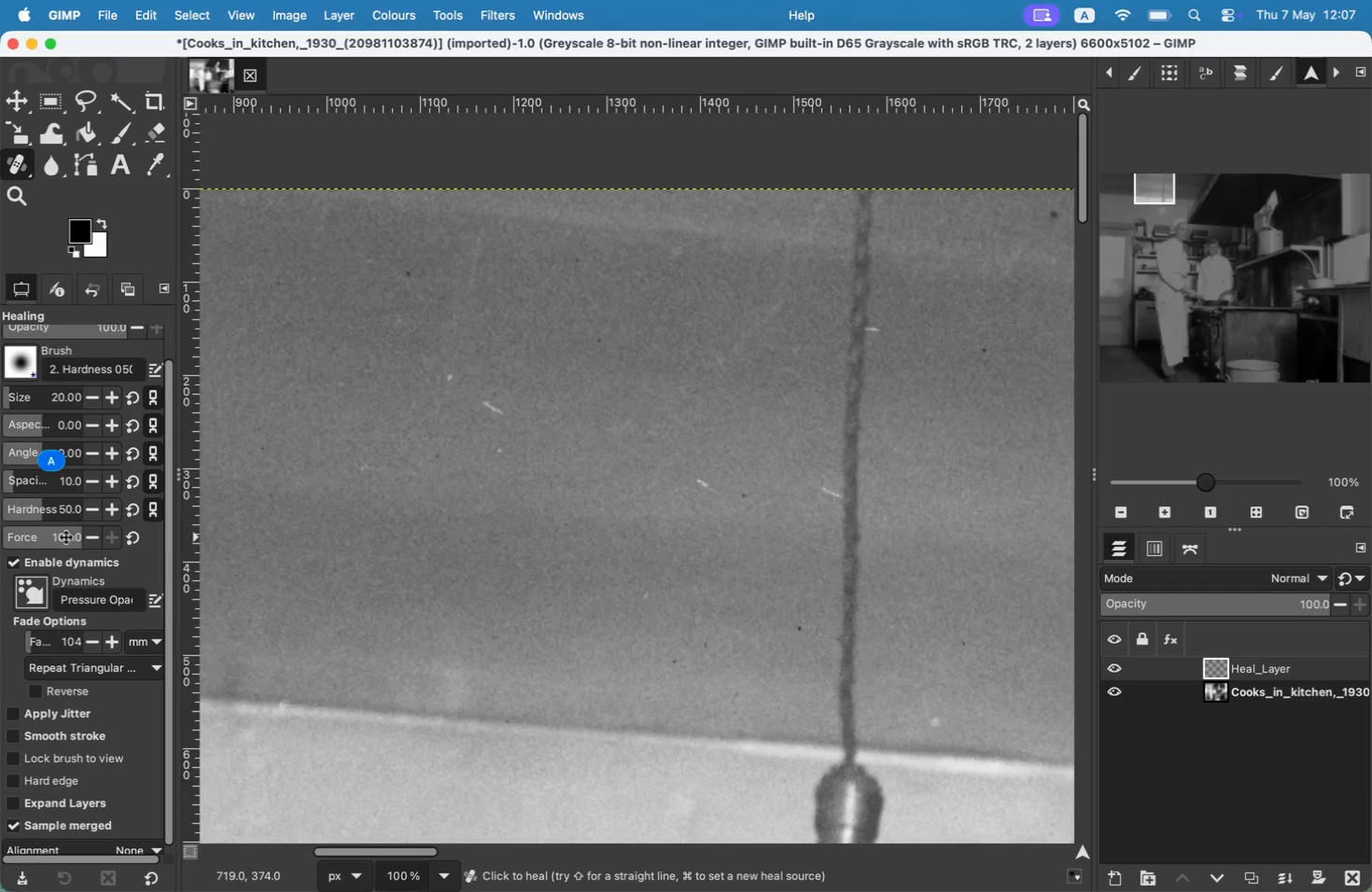 
hold_key(key=CommandLeft, duration=0.58)
 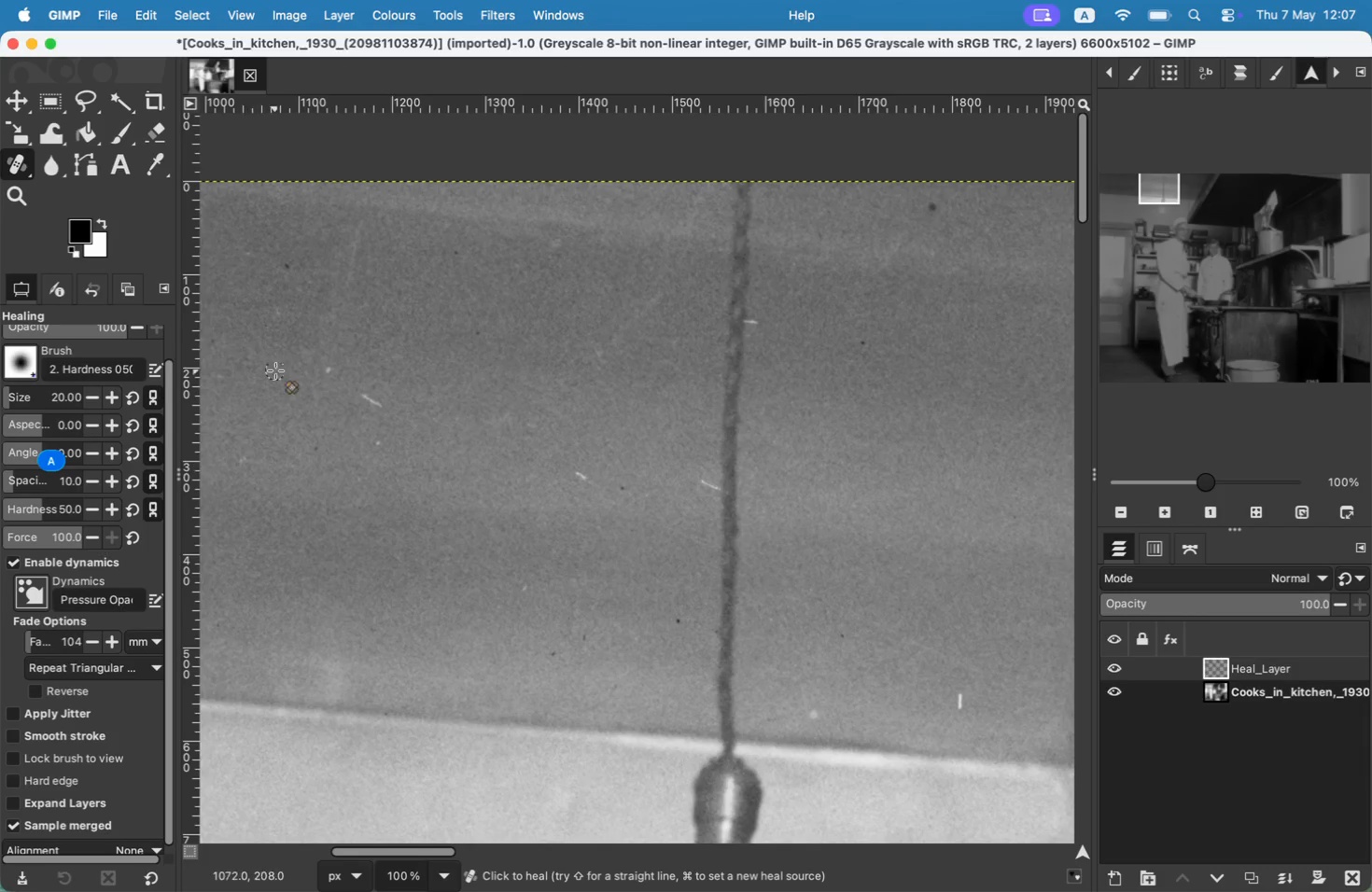 
left_click([287, 269])
 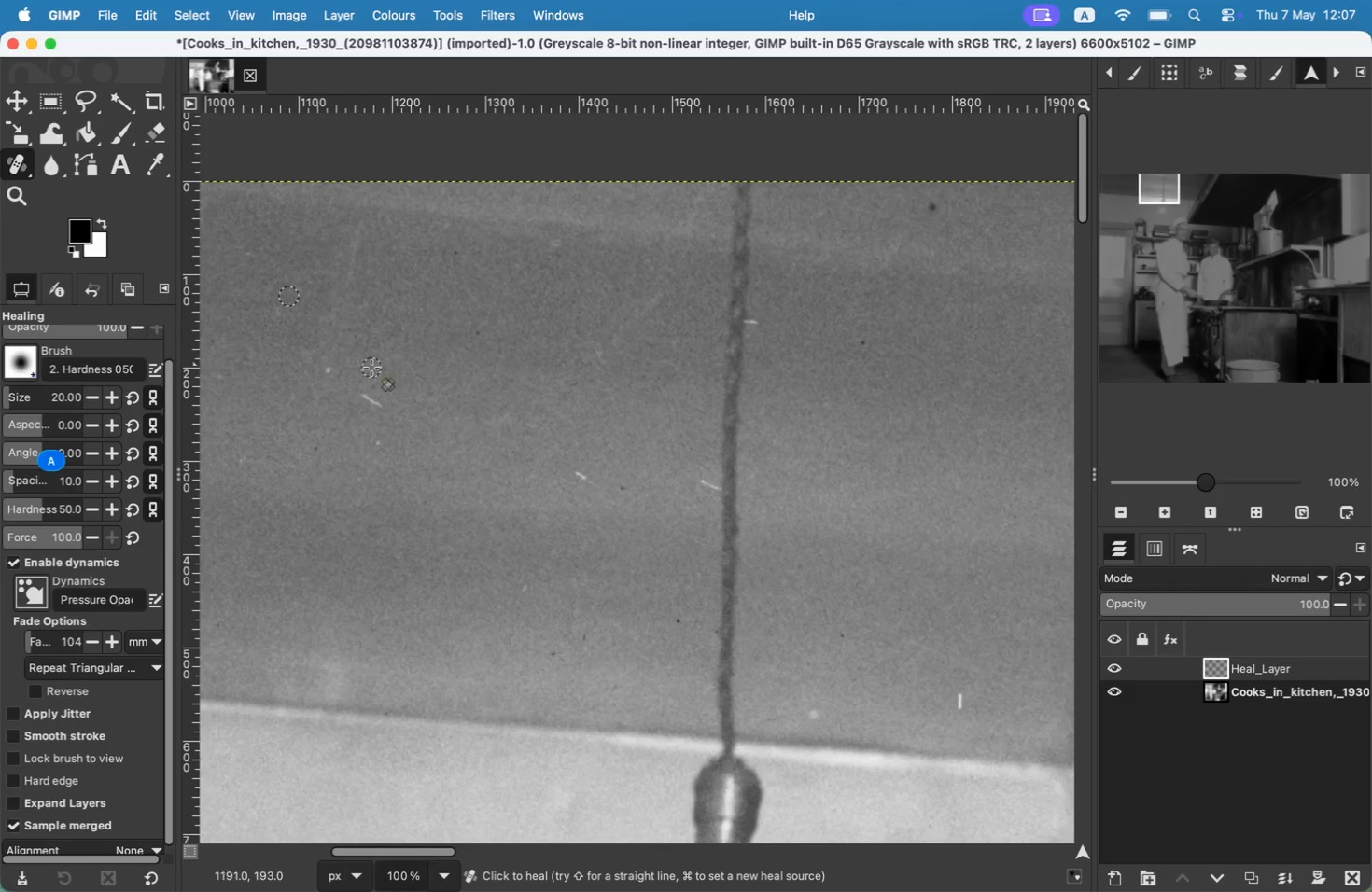 
key(Meta+CommandLeft)
 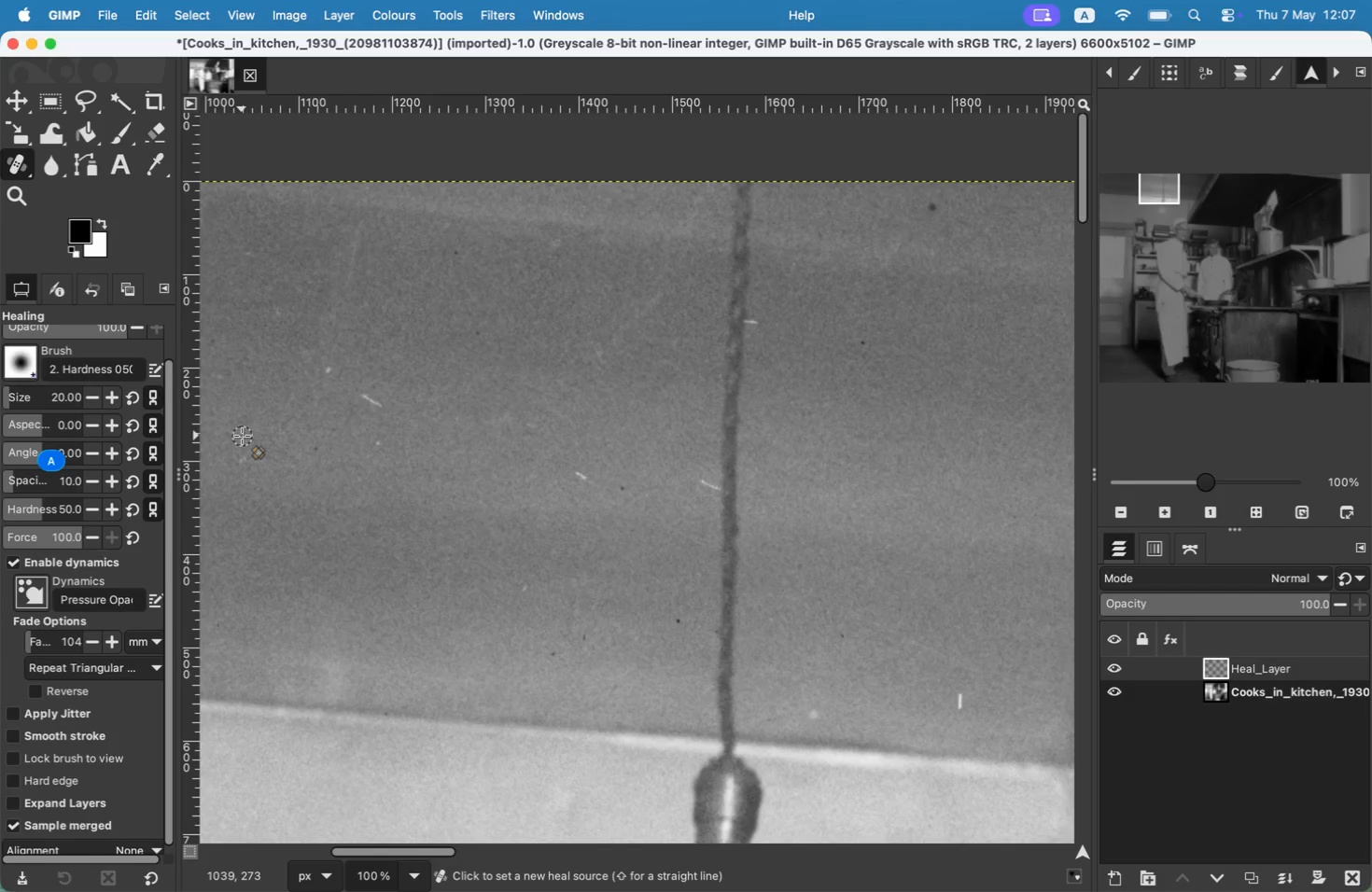 
key(Meta+CommandLeft)
 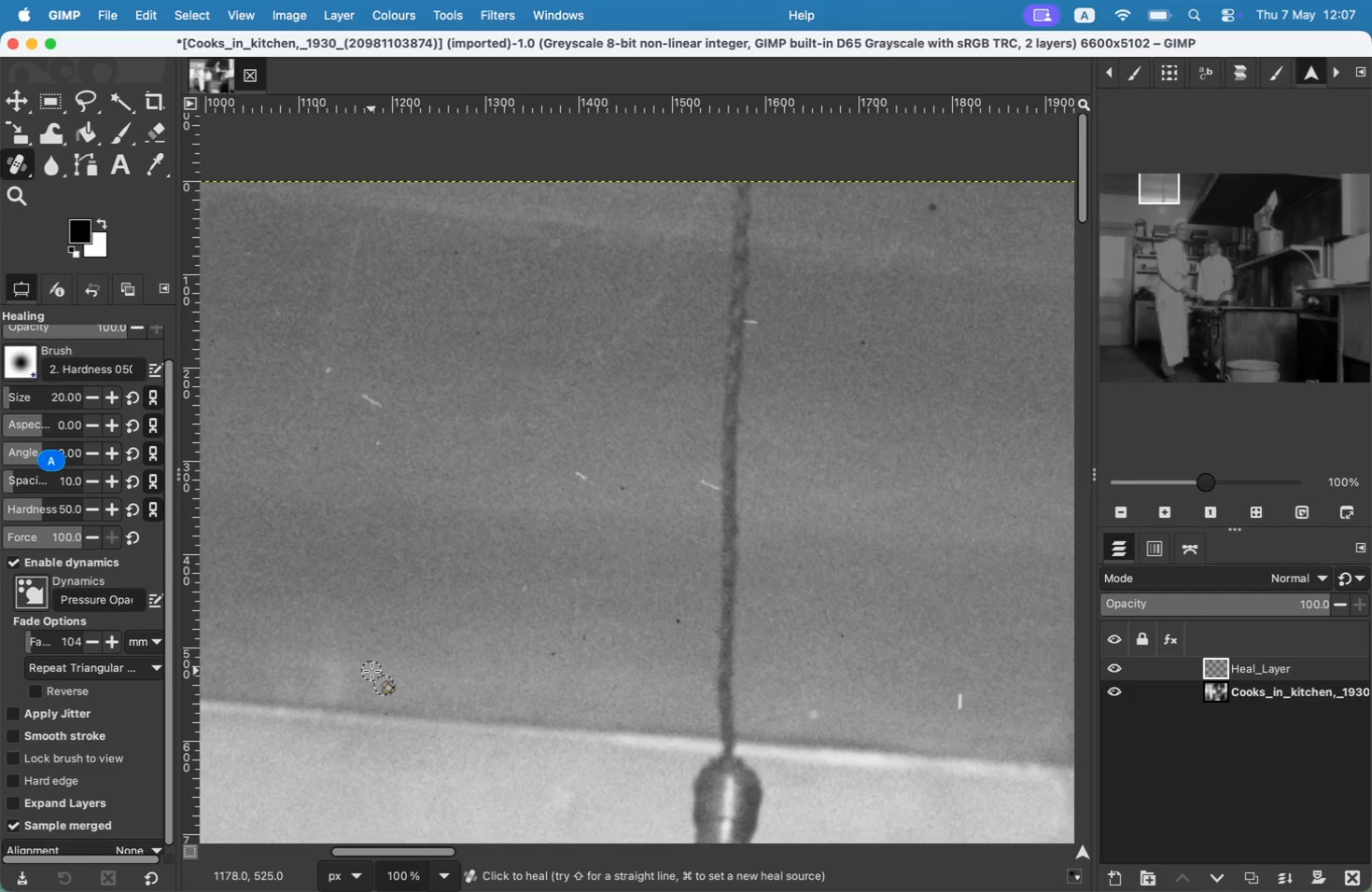 
left_click_drag(start_coordinate=[371, 671], to_coordinate=[422, 676])
 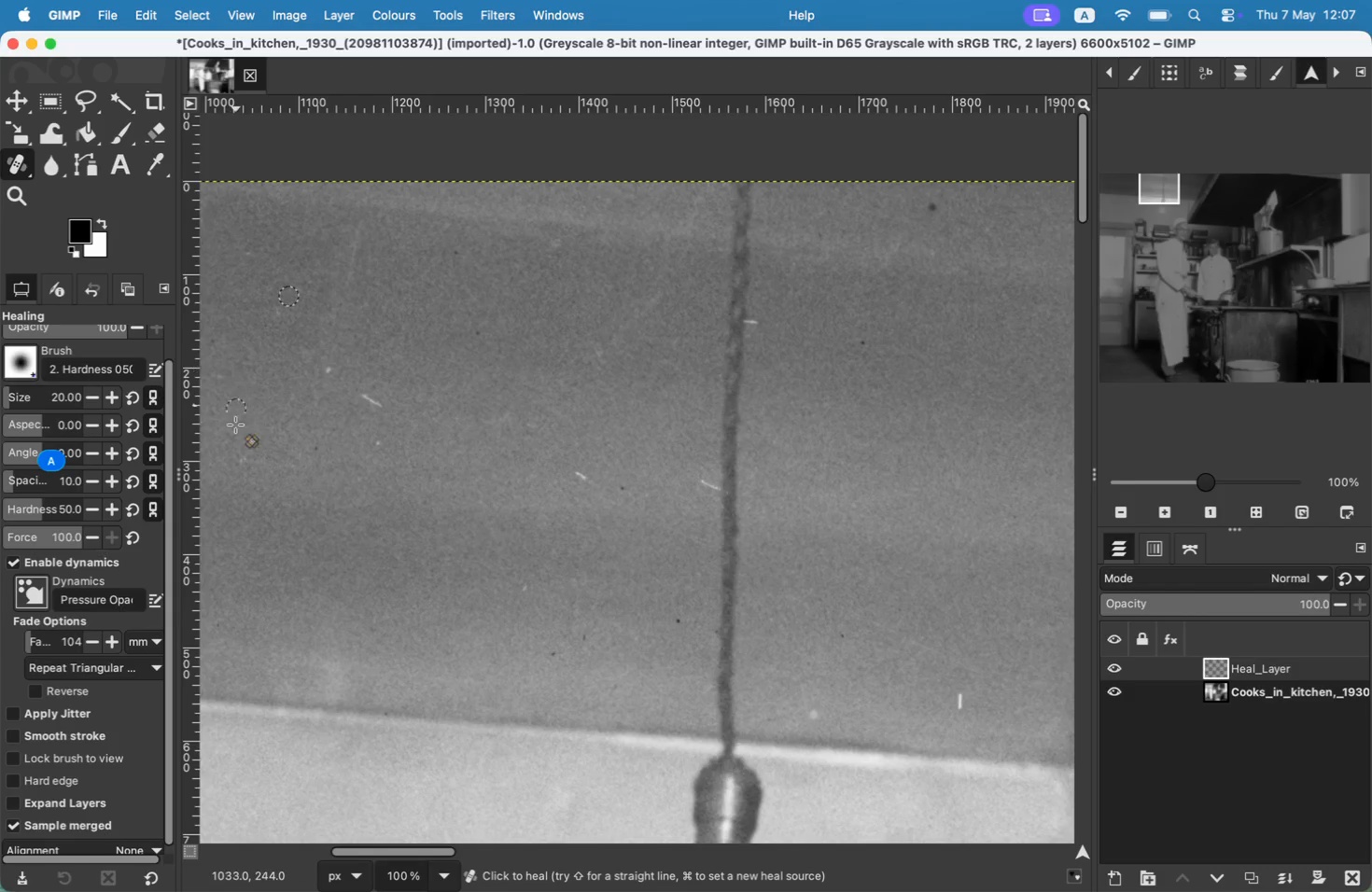 
left_click_drag(start_coordinate=[481, 683], to_coordinate=[348, 676])
 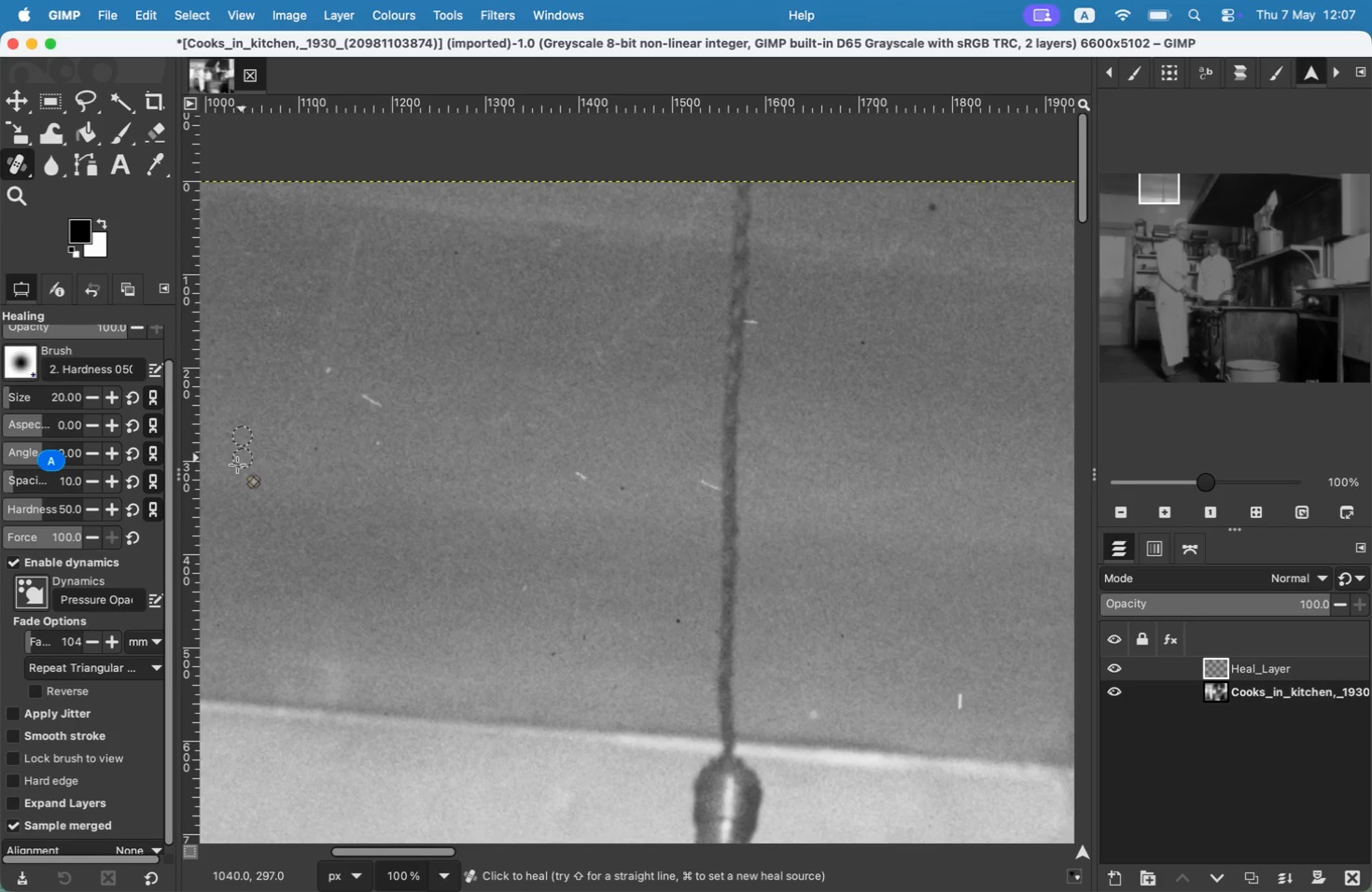 
hold_key(key=CommandLeft, duration=0.52)
 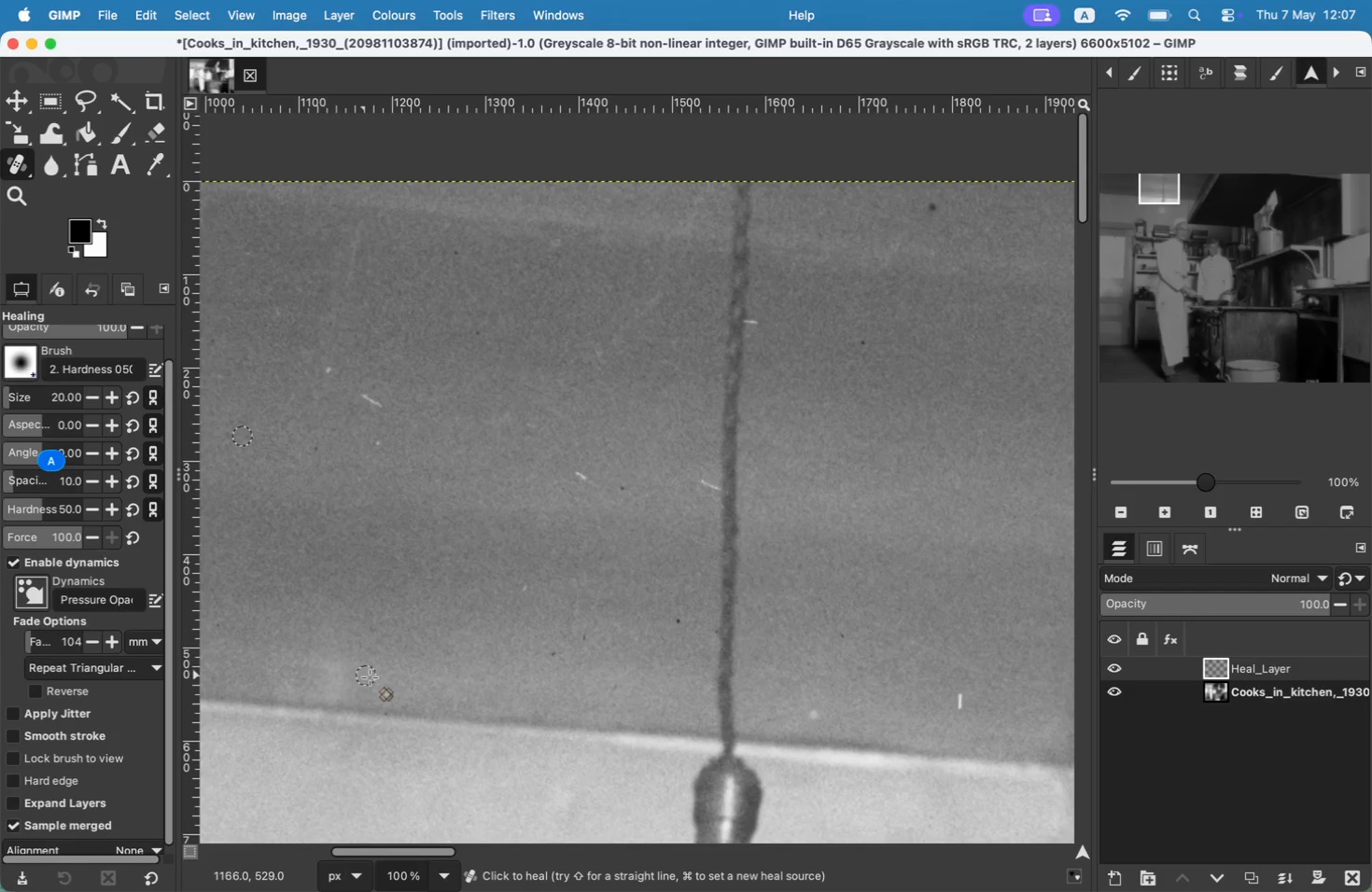 
key(Meta+CommandLeft)
 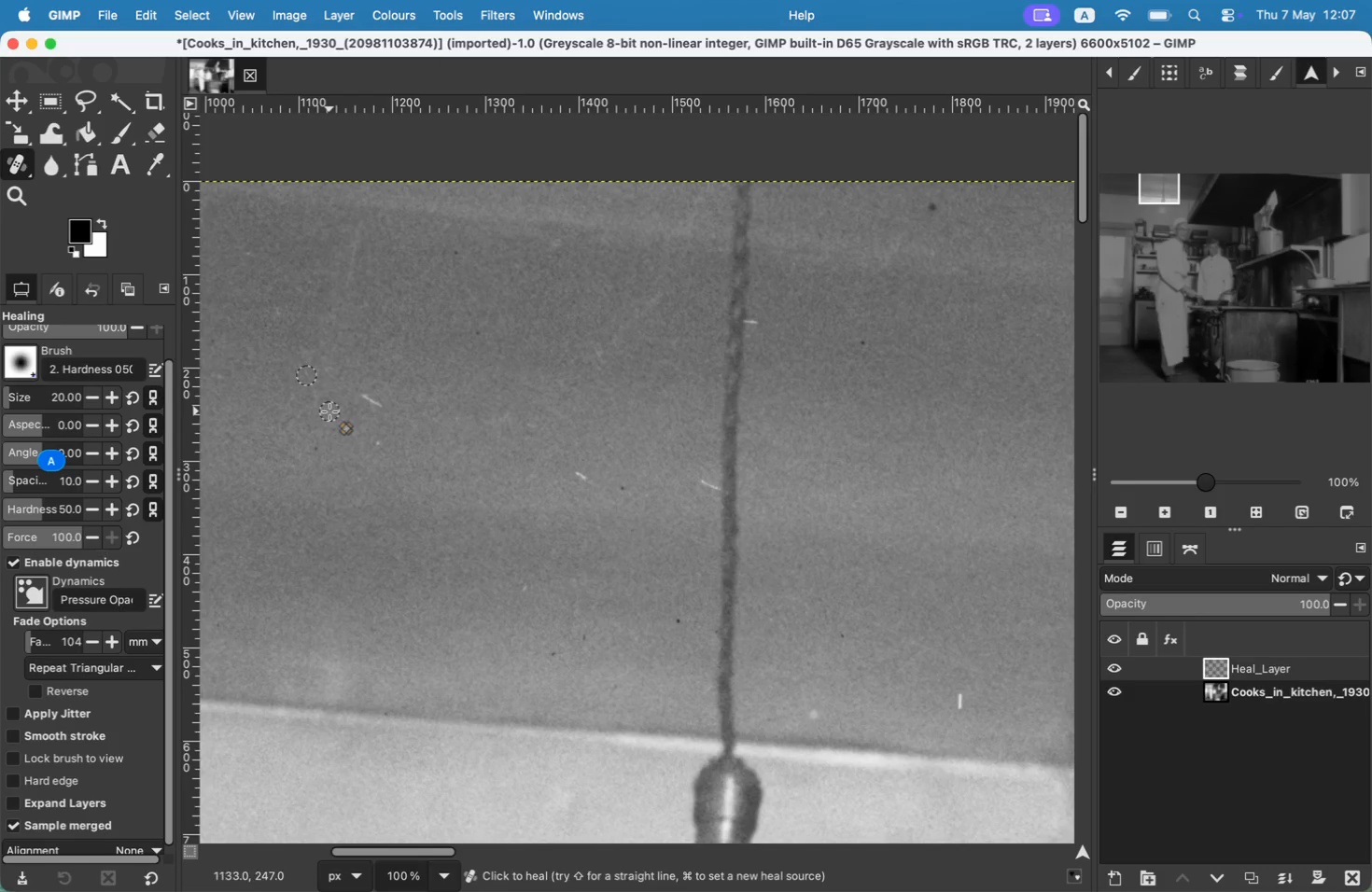 
left_click([329, 411])
 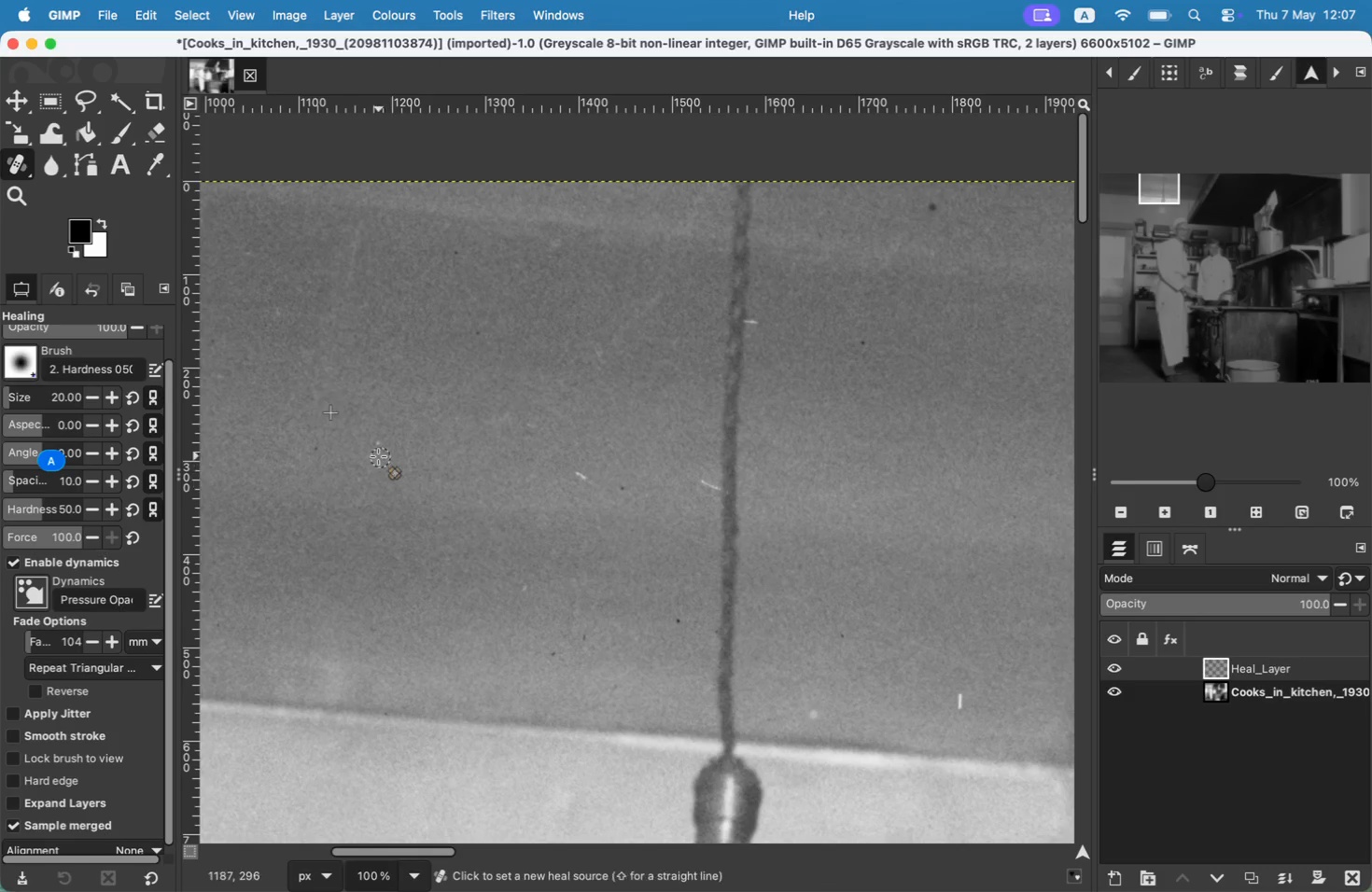 
left_click_drag(start_coordinate=[357, 393], to_coordinate=[379, 410])
 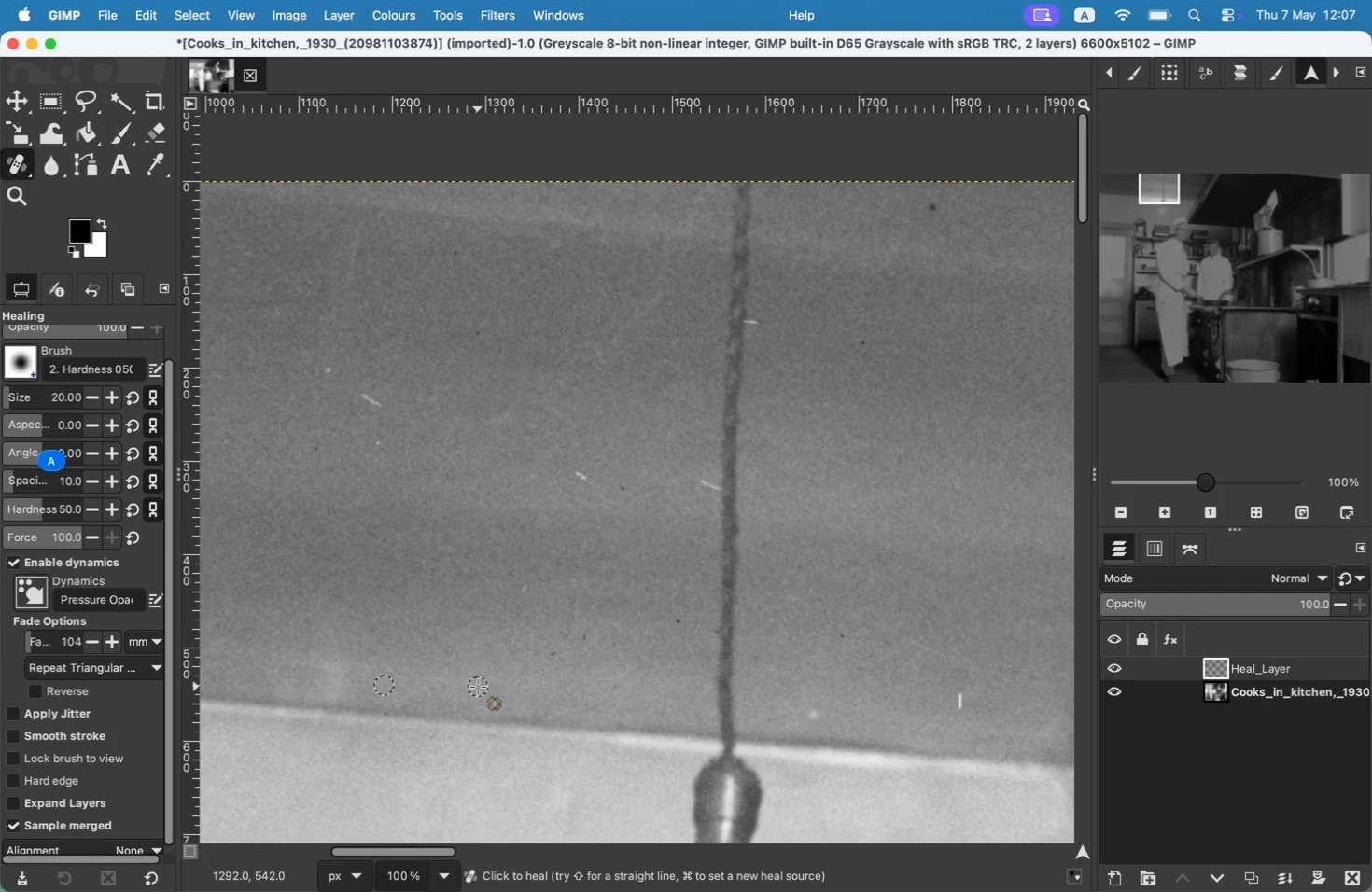 
hold_key(key=CommandLeft, duration=0.43)
 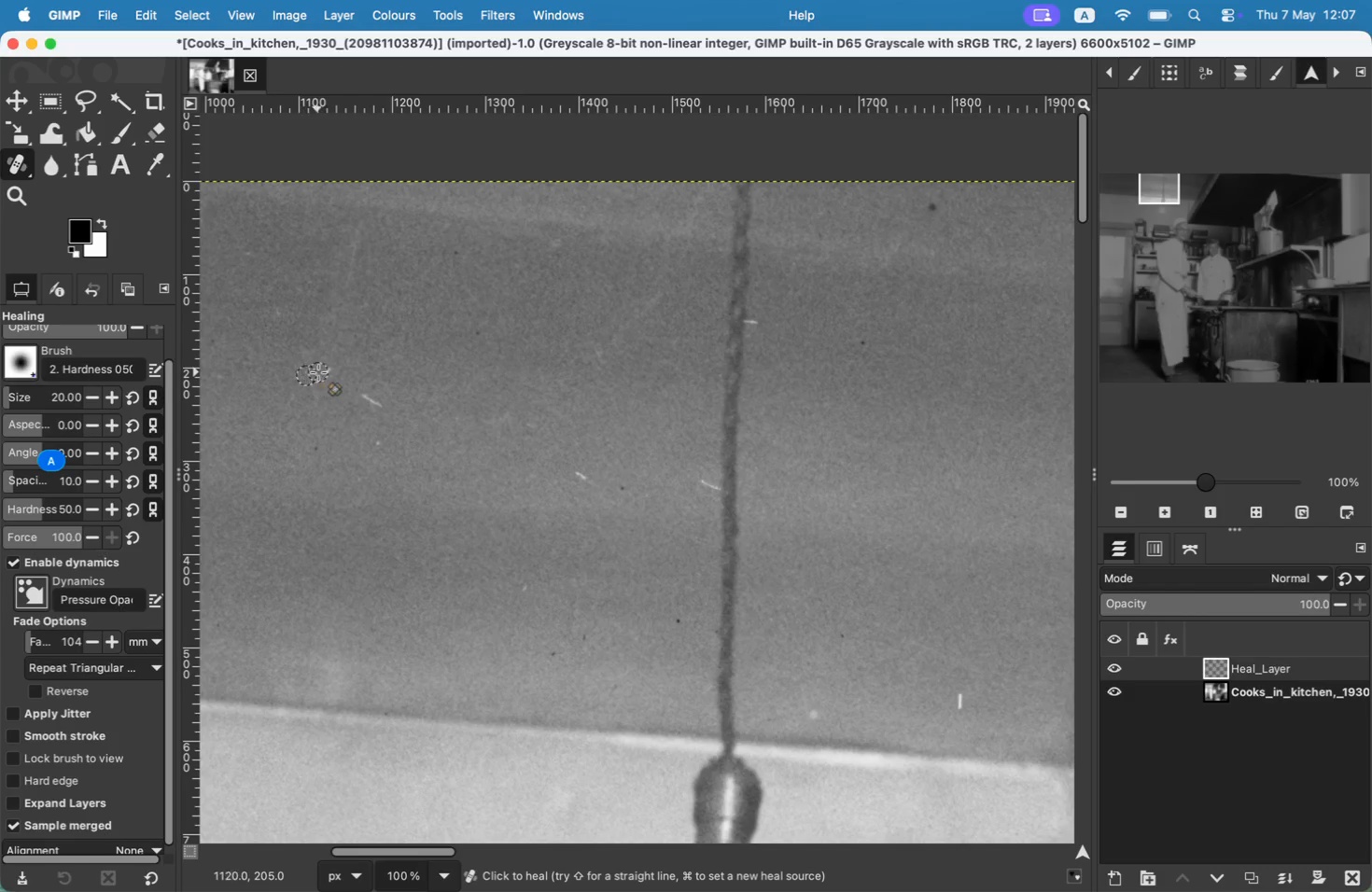 
key(Meta+CommandLeft)
 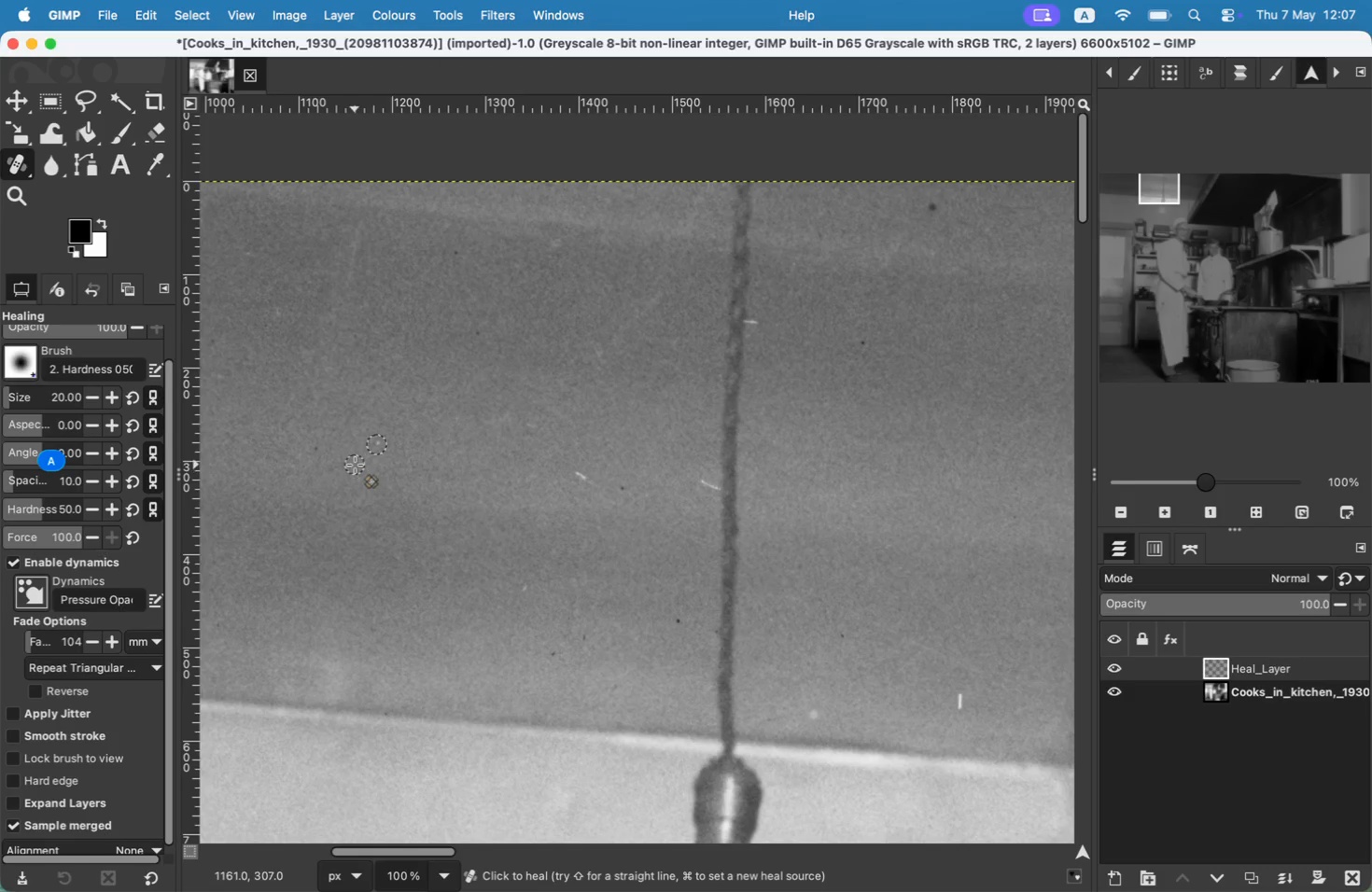 
left_click([354, 463])
 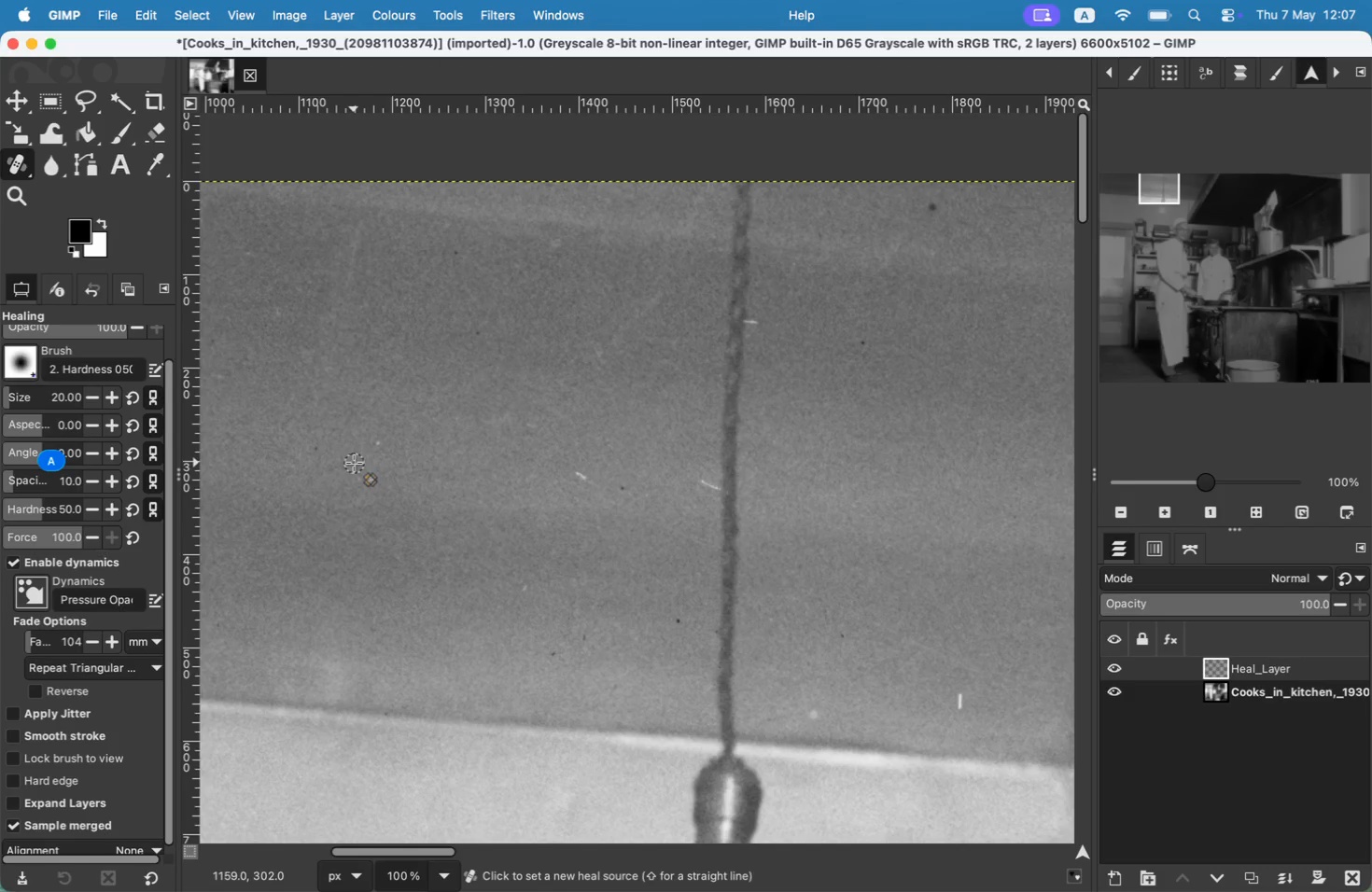 
left_click([376, 445])
 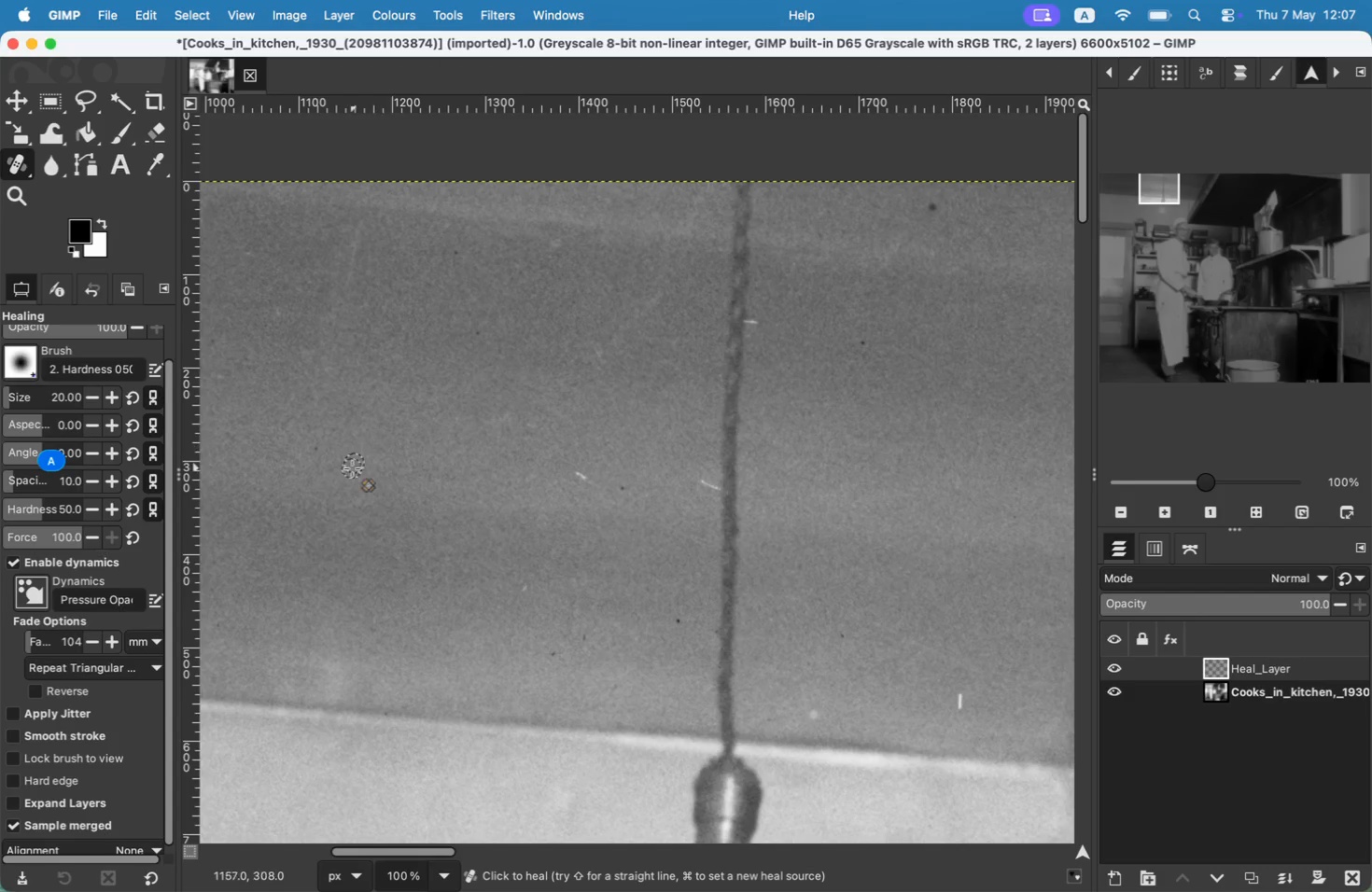 
left_click([312, 452])
 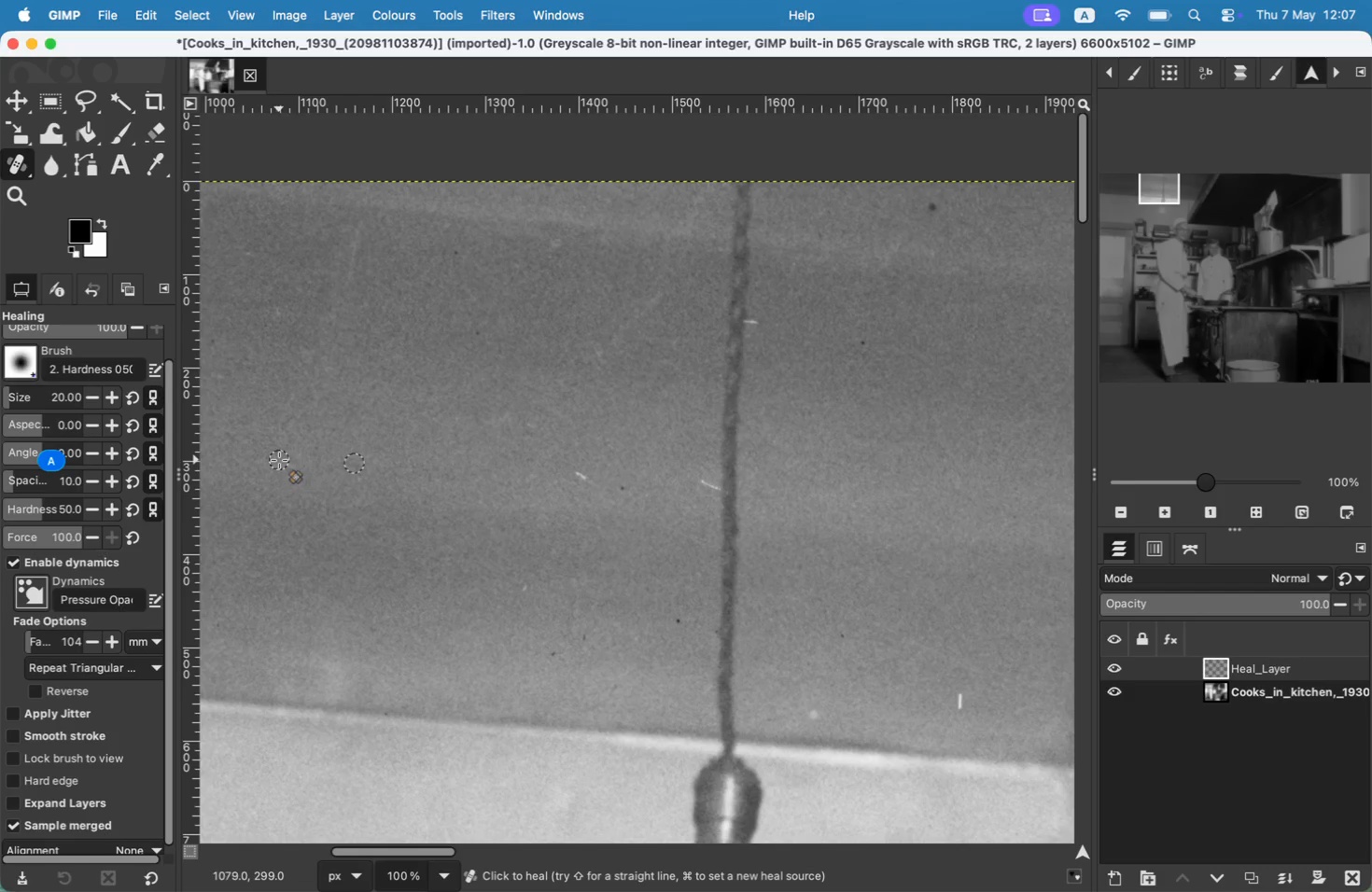 
left_click_drag(start_coordinate=[315, 457], to_coordinate=[316, 447])
 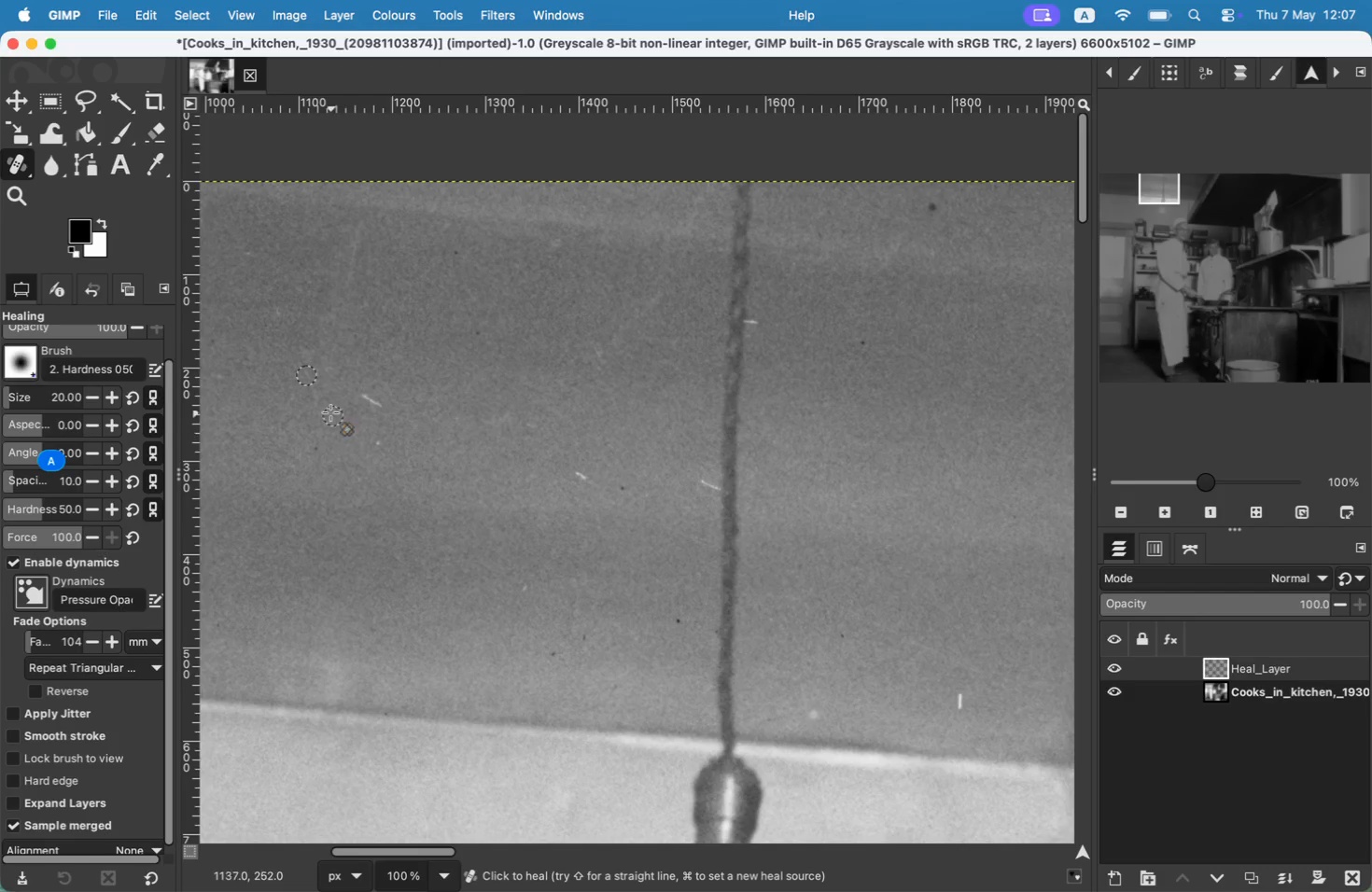 
key(Meta+CommandLeft)
 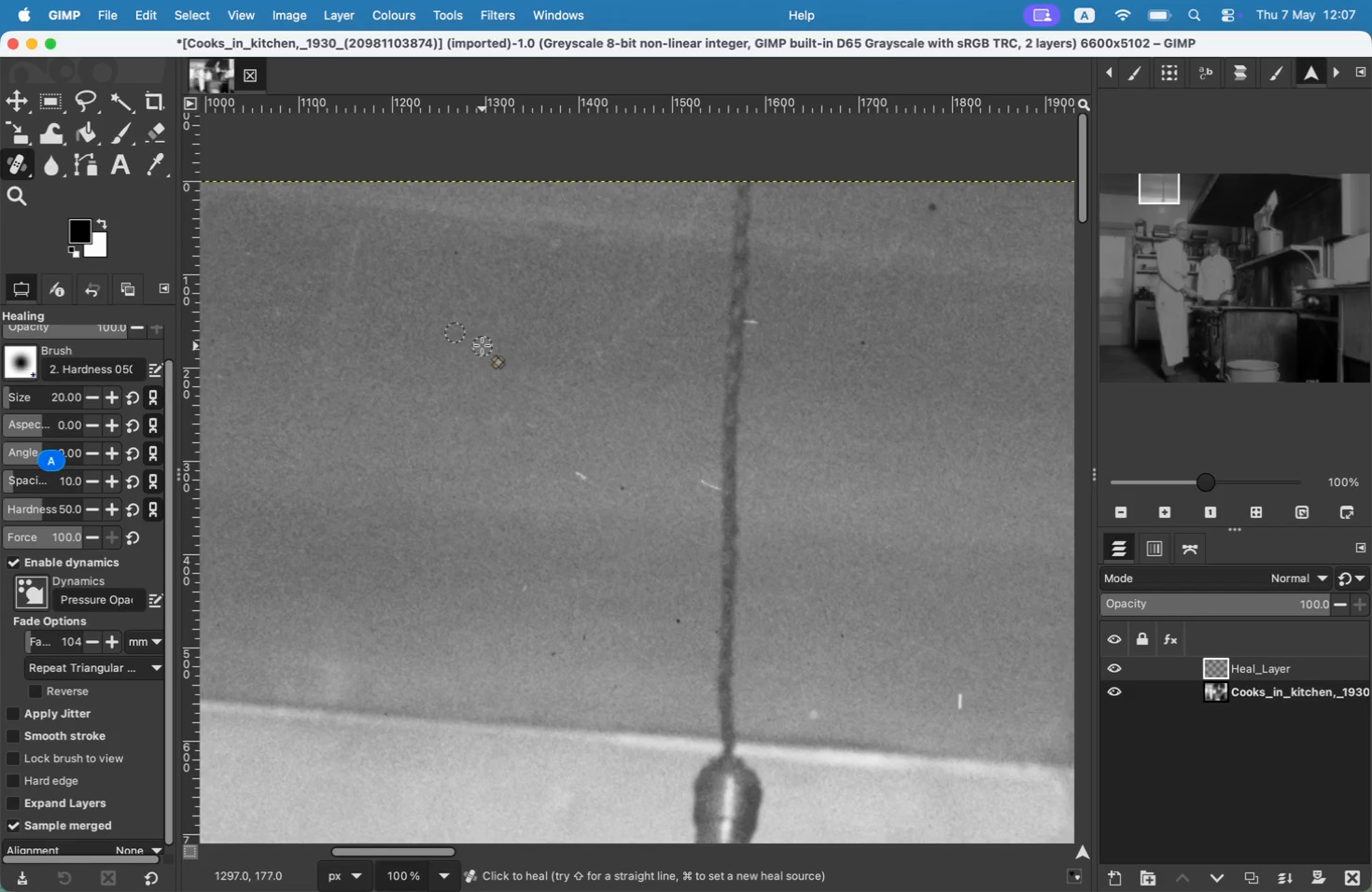 
left_click_drag(start_coordinate=[470, 330], to_coordinate=[483, 348])
 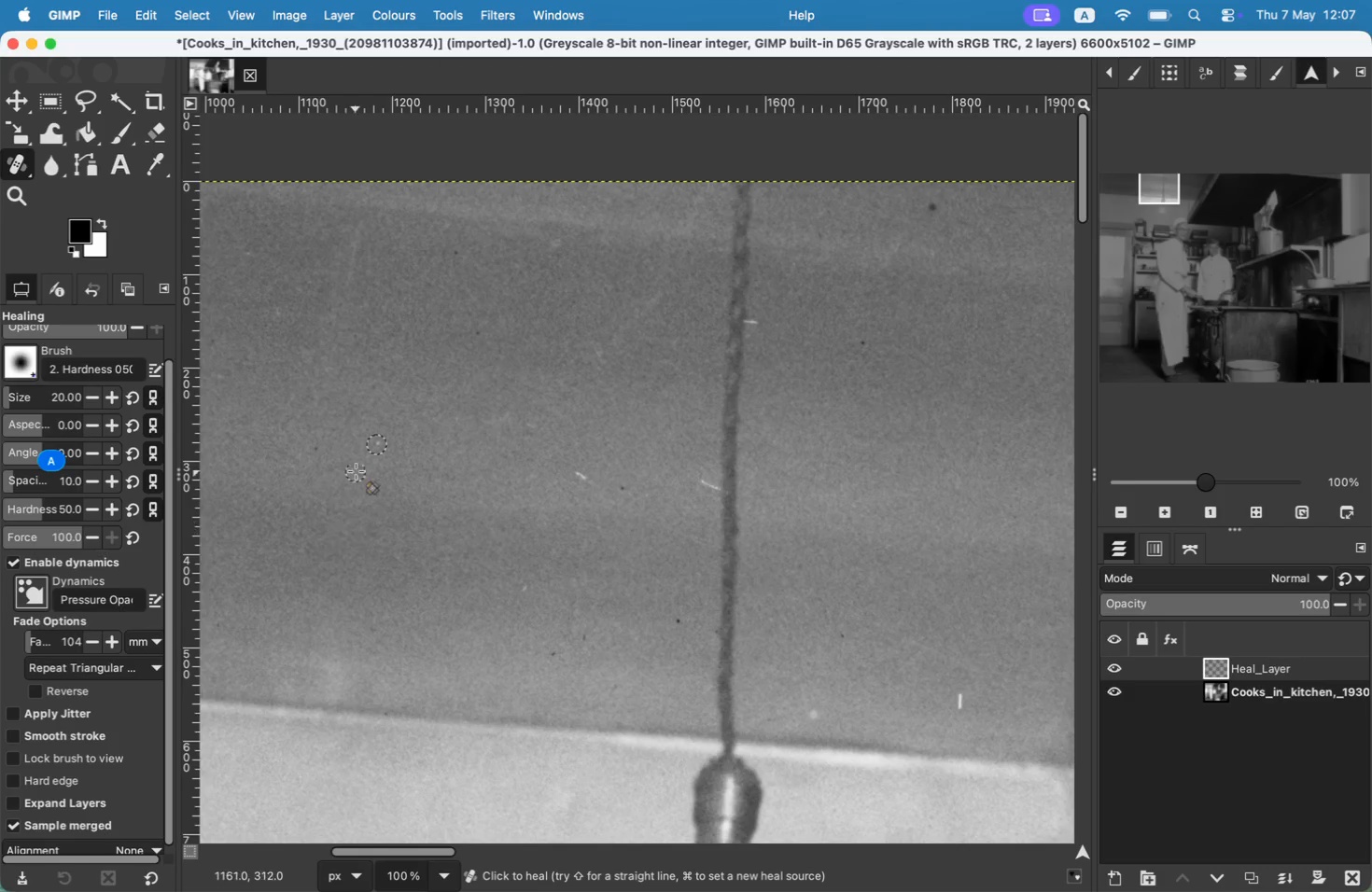 
hold_key(key=CommandLeft, duration=0.42)
 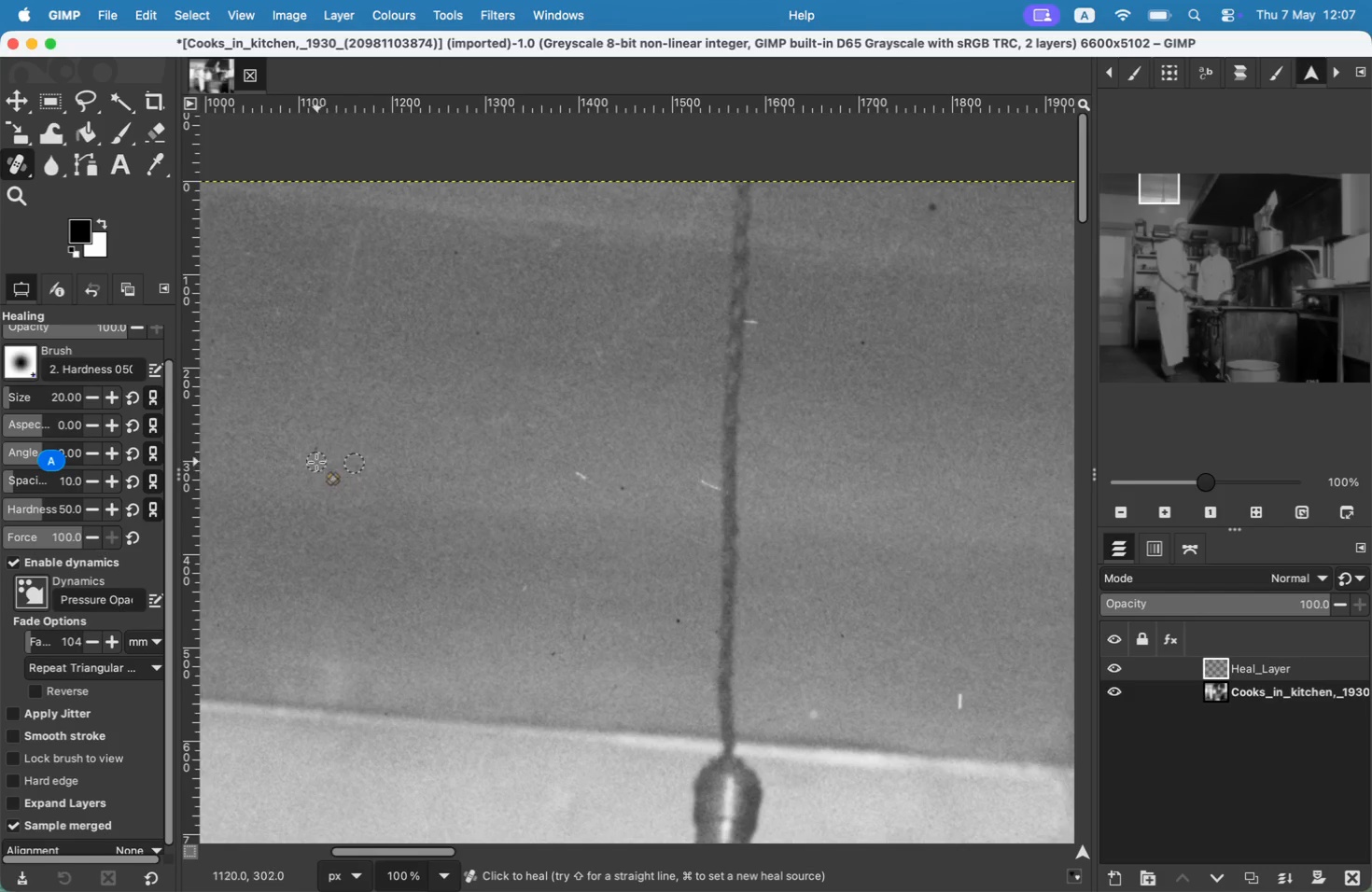 
left_click_drag(start_coordinate=[449, 246], to_coordinate=[457, 259])
 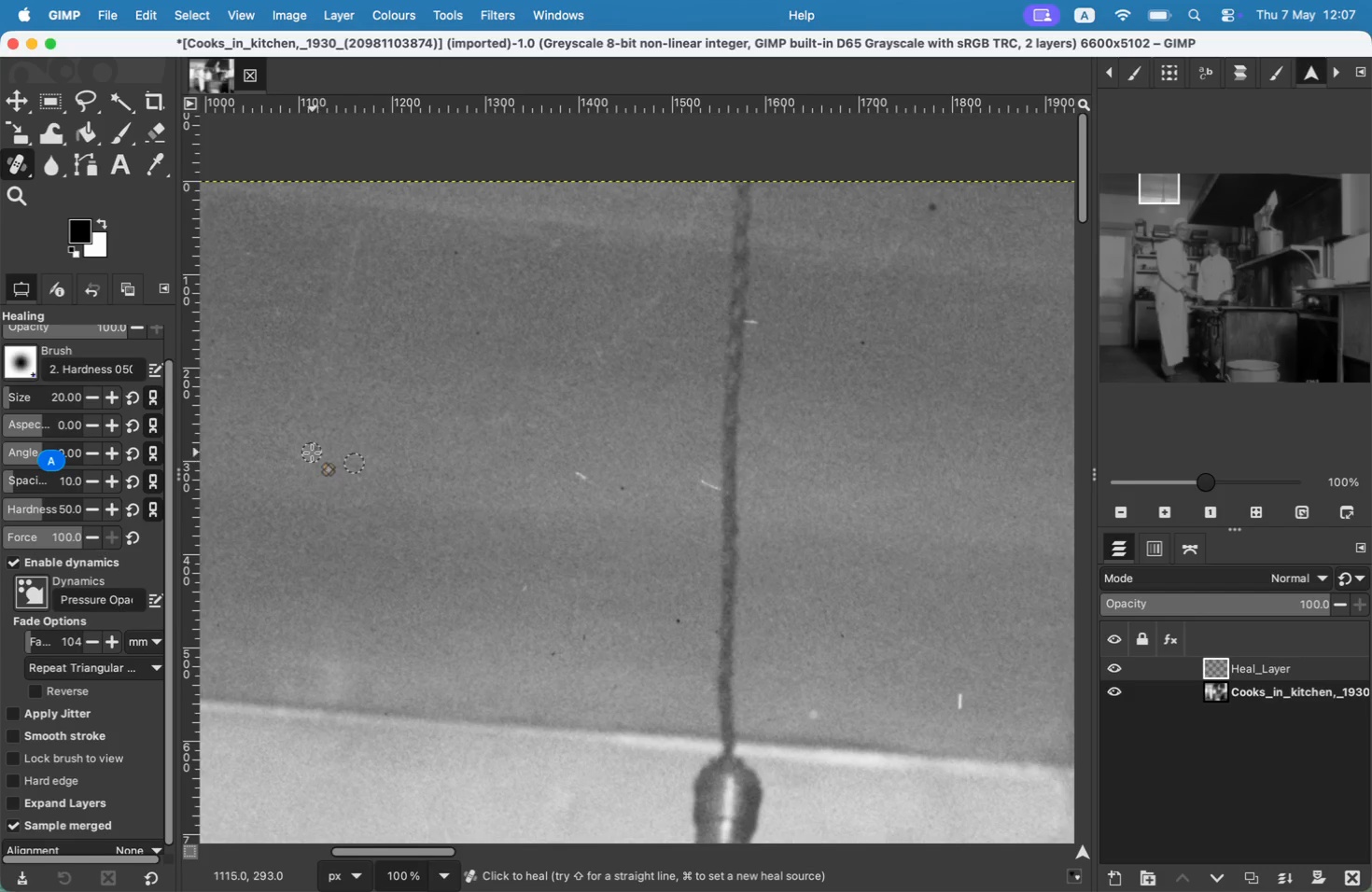 
key(Meta+CommandLeft)
 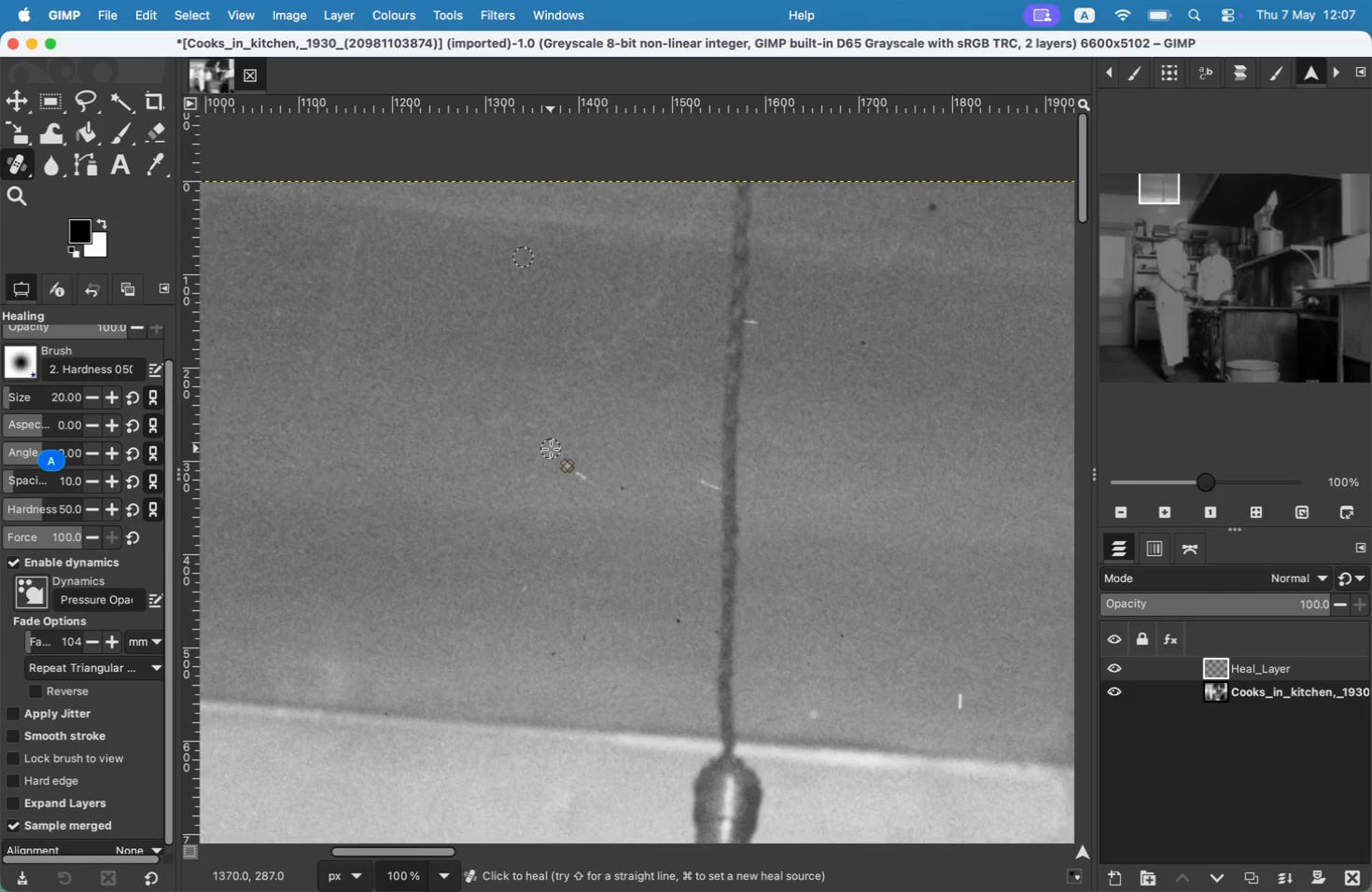 
left_click_drag(start_coordinate=[548, 242], to_coordinate=[578, 250])
 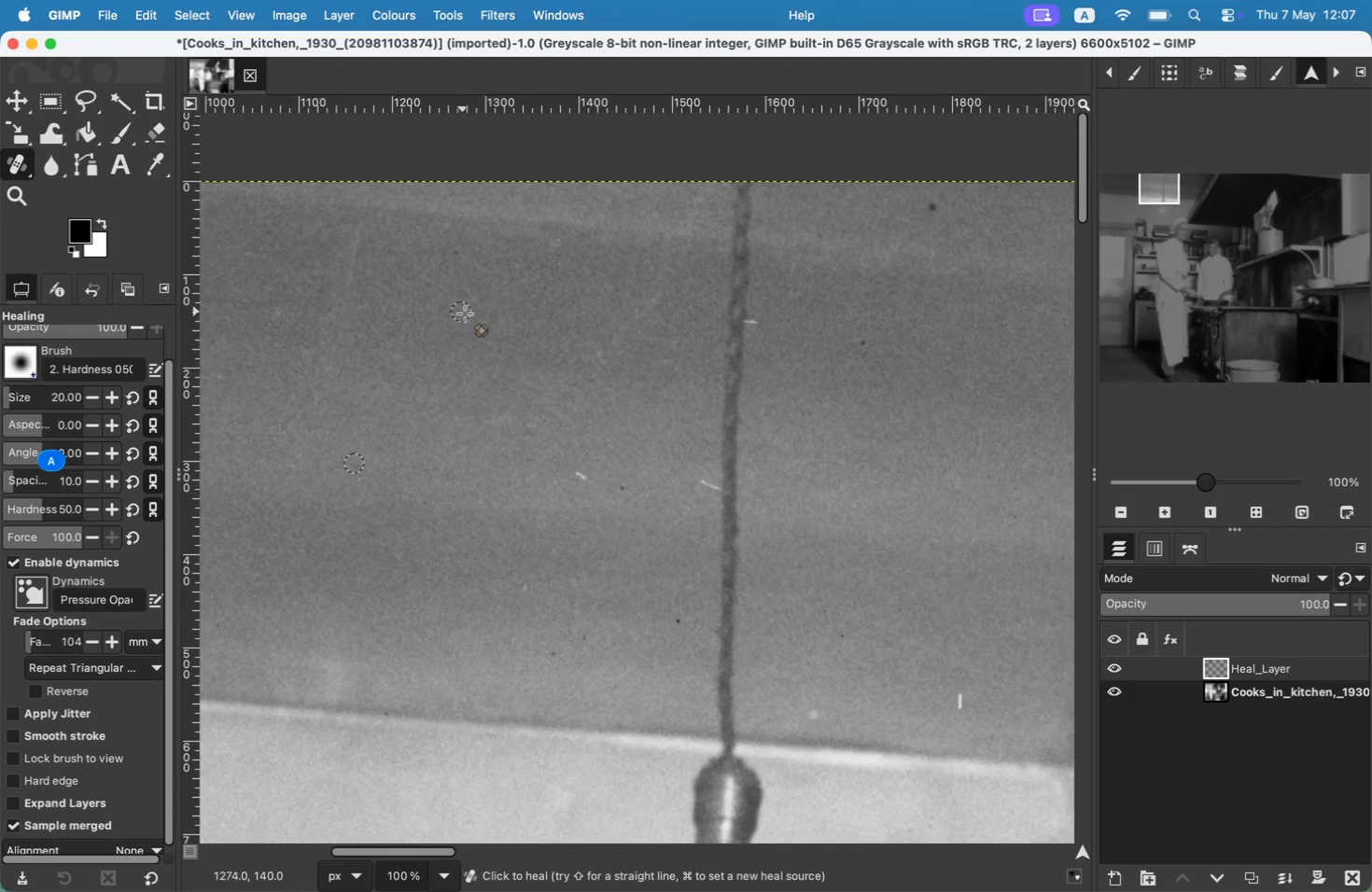 
hold_key(key=CommandLeft, duration=0.55)
left_click([335, 229])
 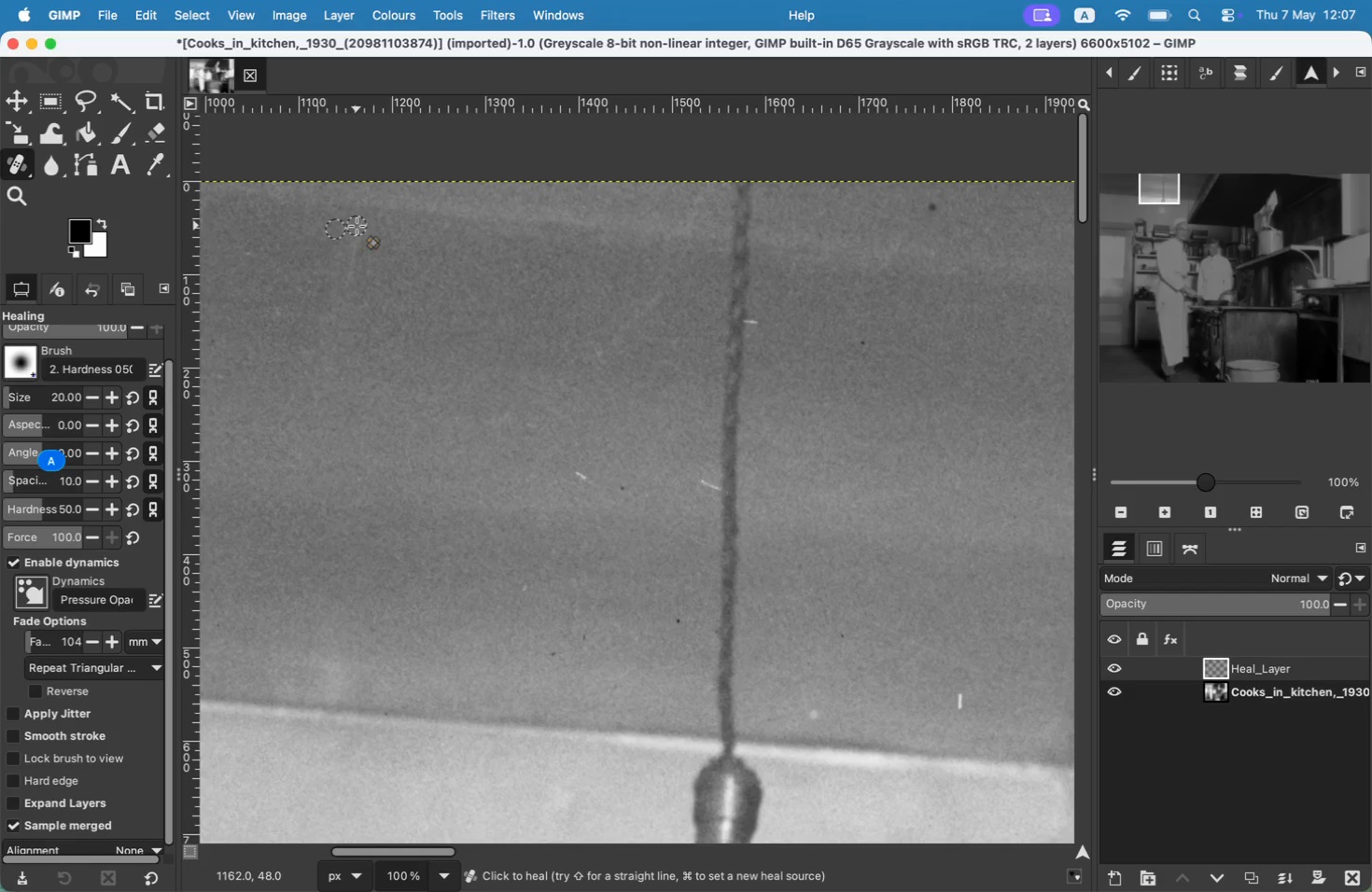 
left_click_drag(start_coordinate=[357, 226], to_coordinate=[349, 289])
 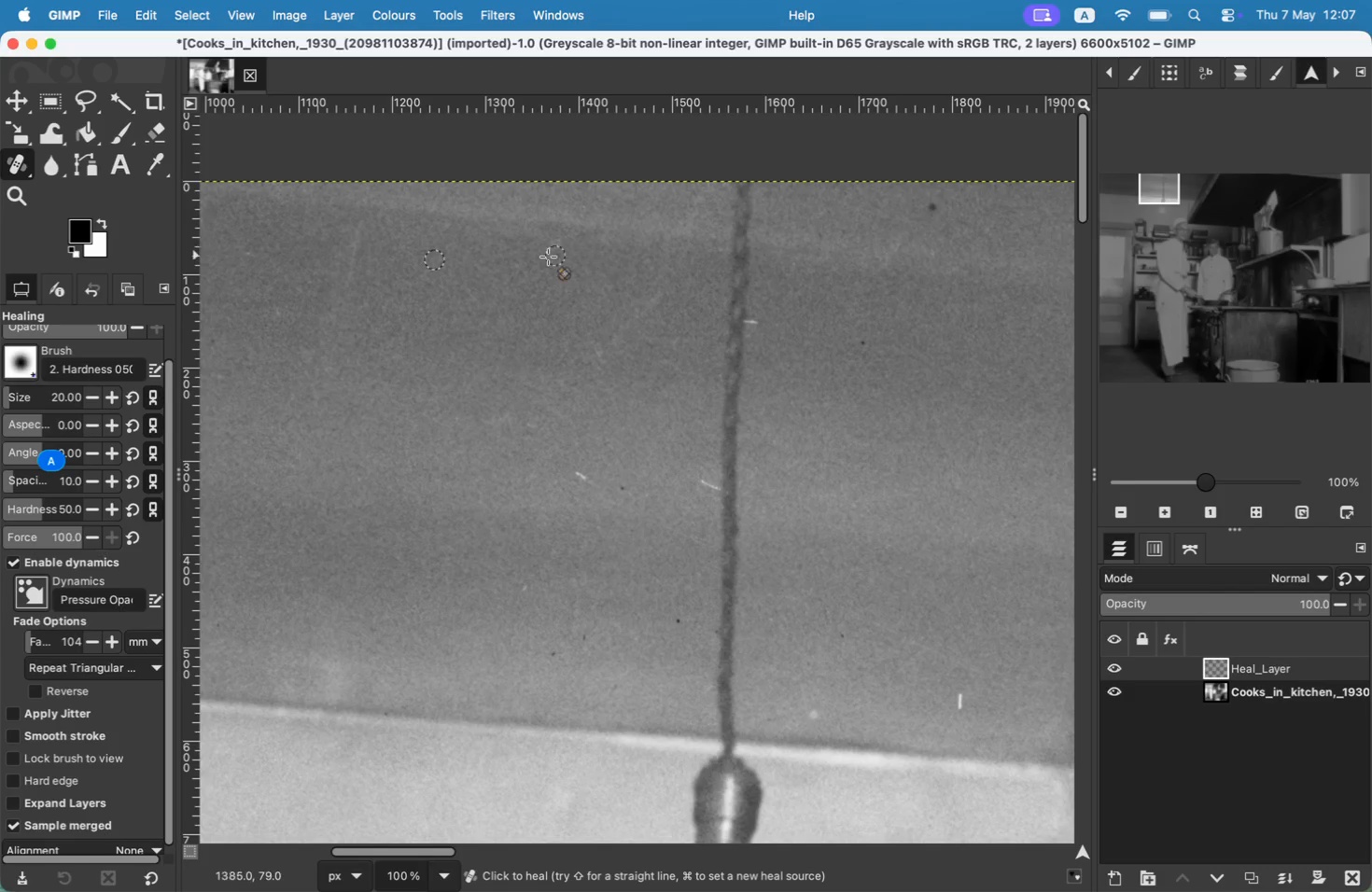 
wait(5.7)
 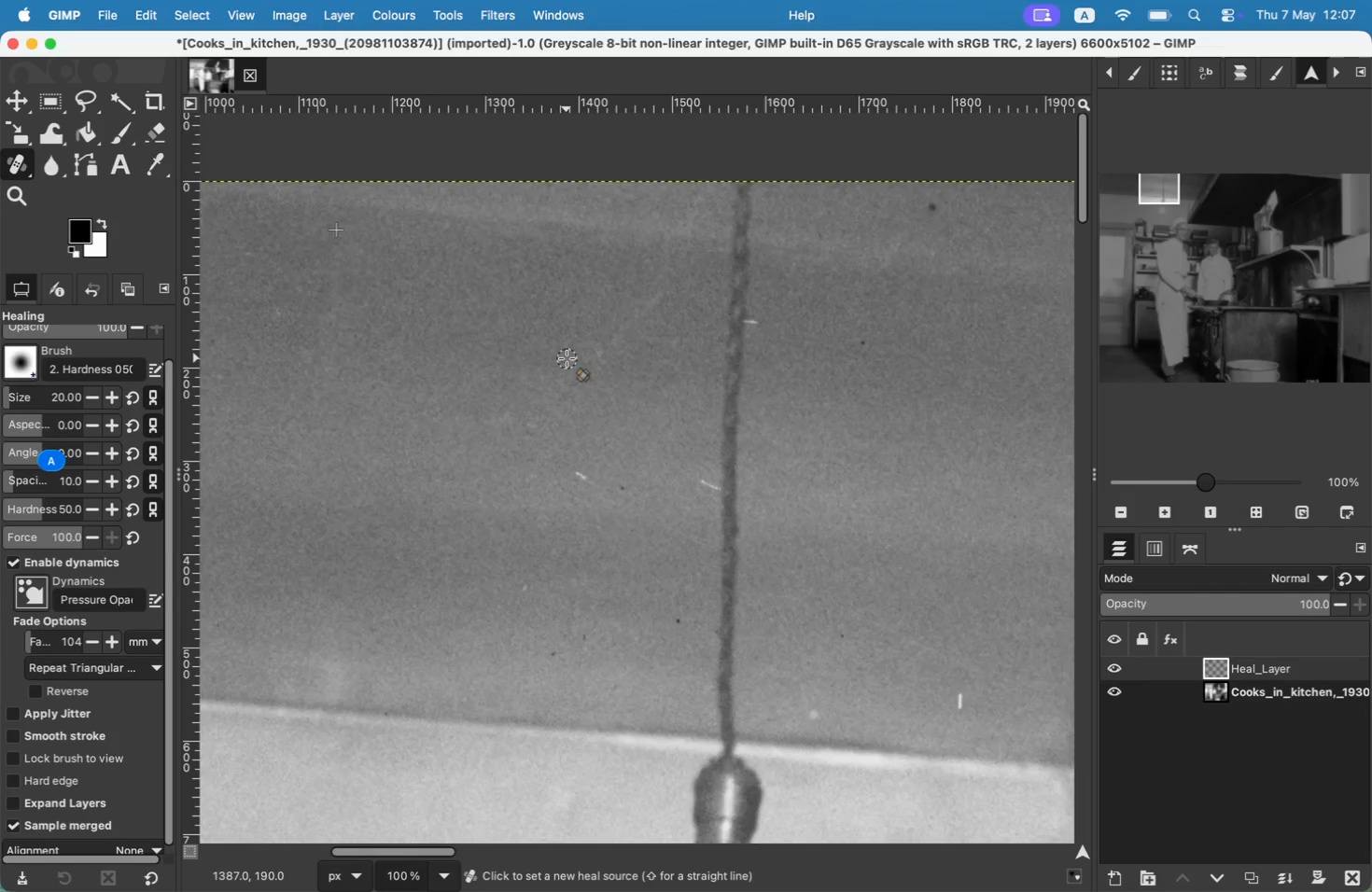 
key(Meta+Tab)